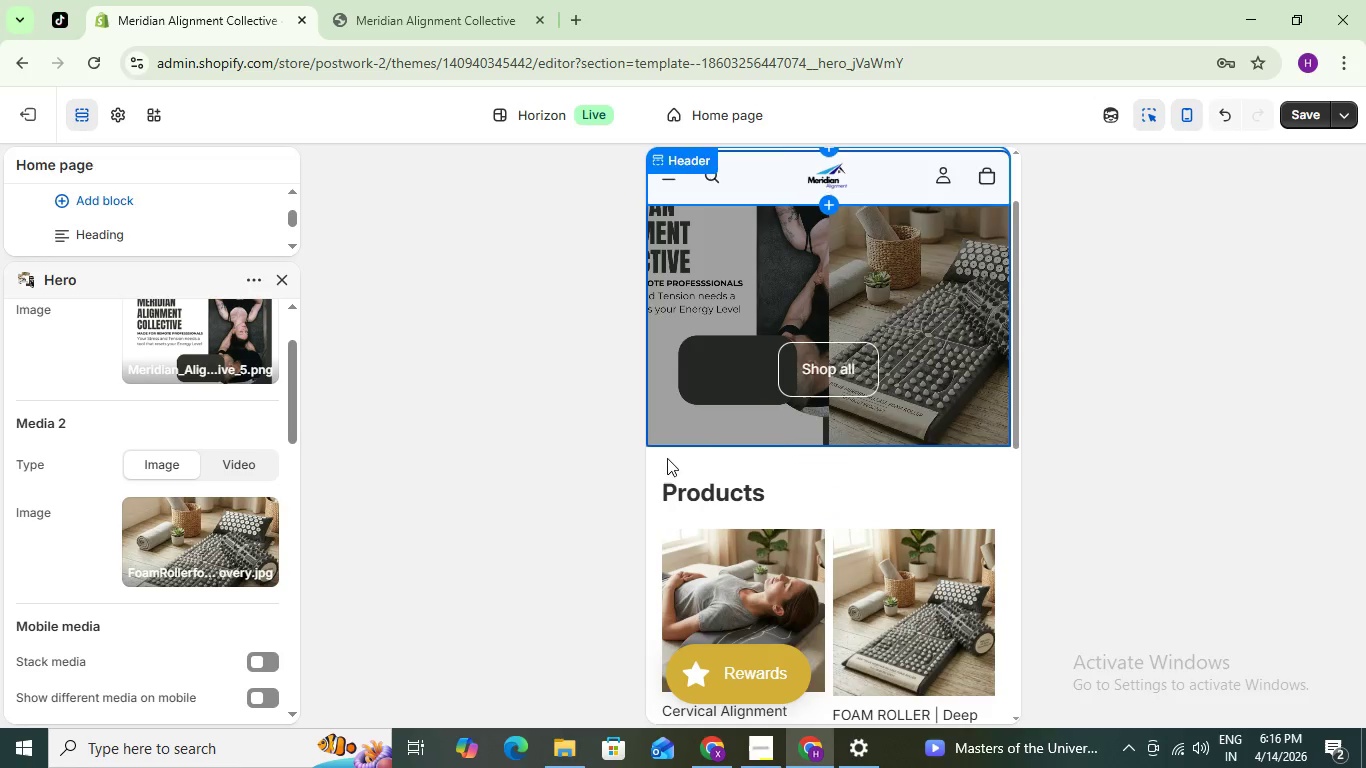 
scroll: coordinate [667, 458], scroll_direction: up, amount: 1.0
 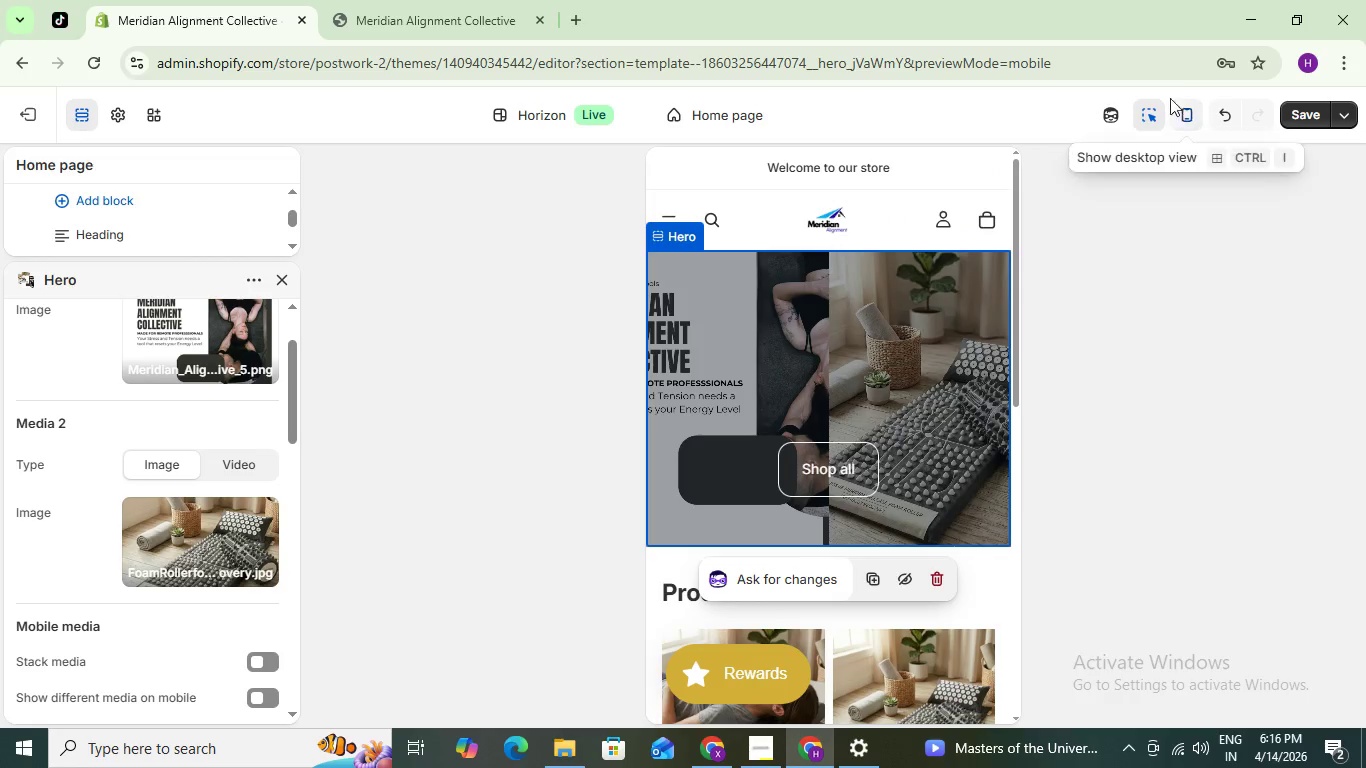 
left_click([1146, 114])
 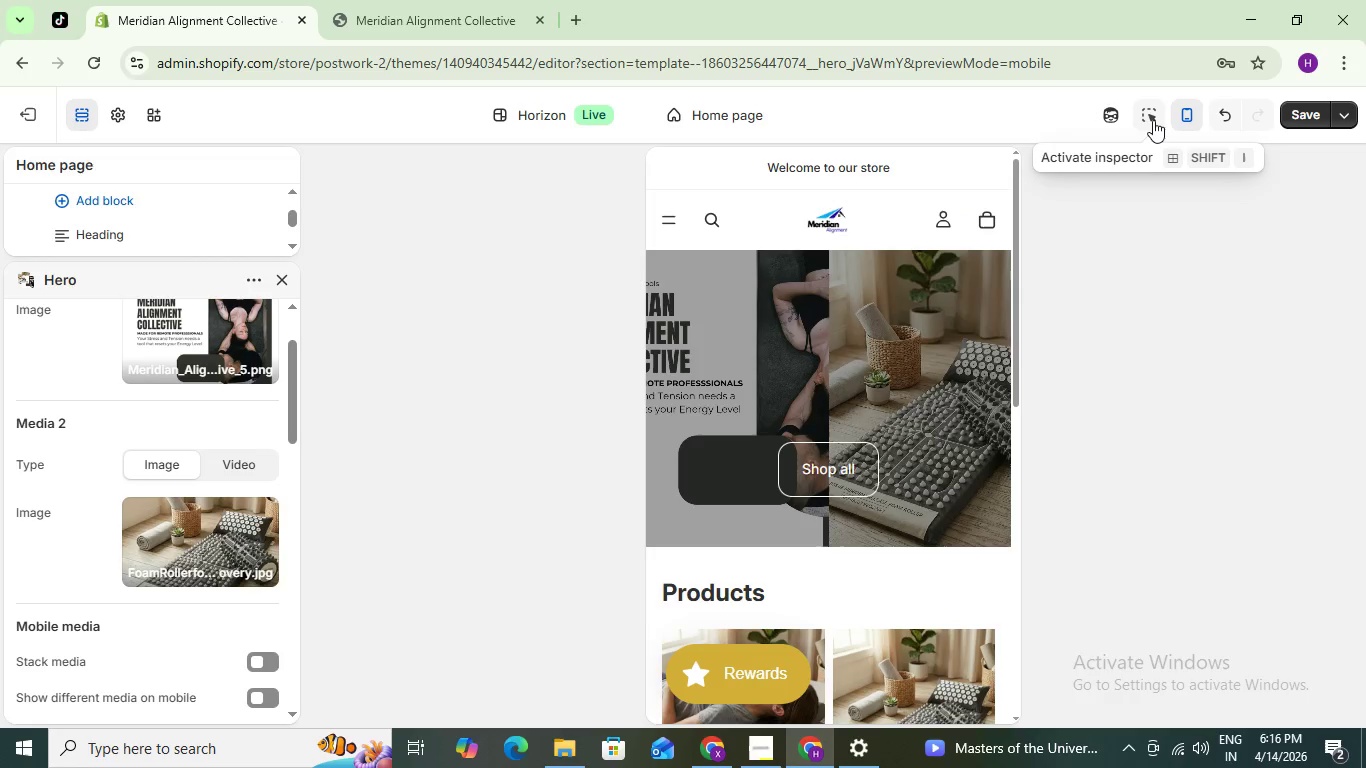 
left_click([1153, 116])
 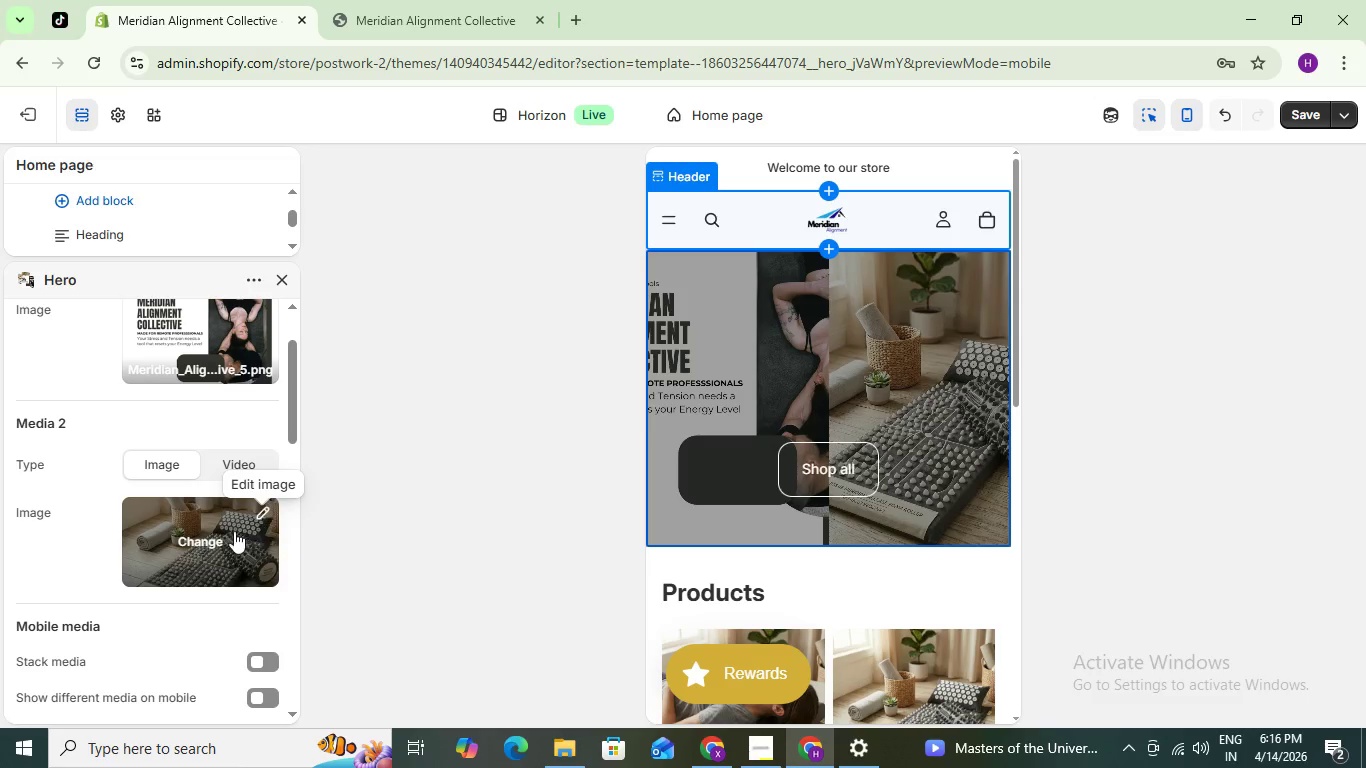 
left_click([216, 536])
 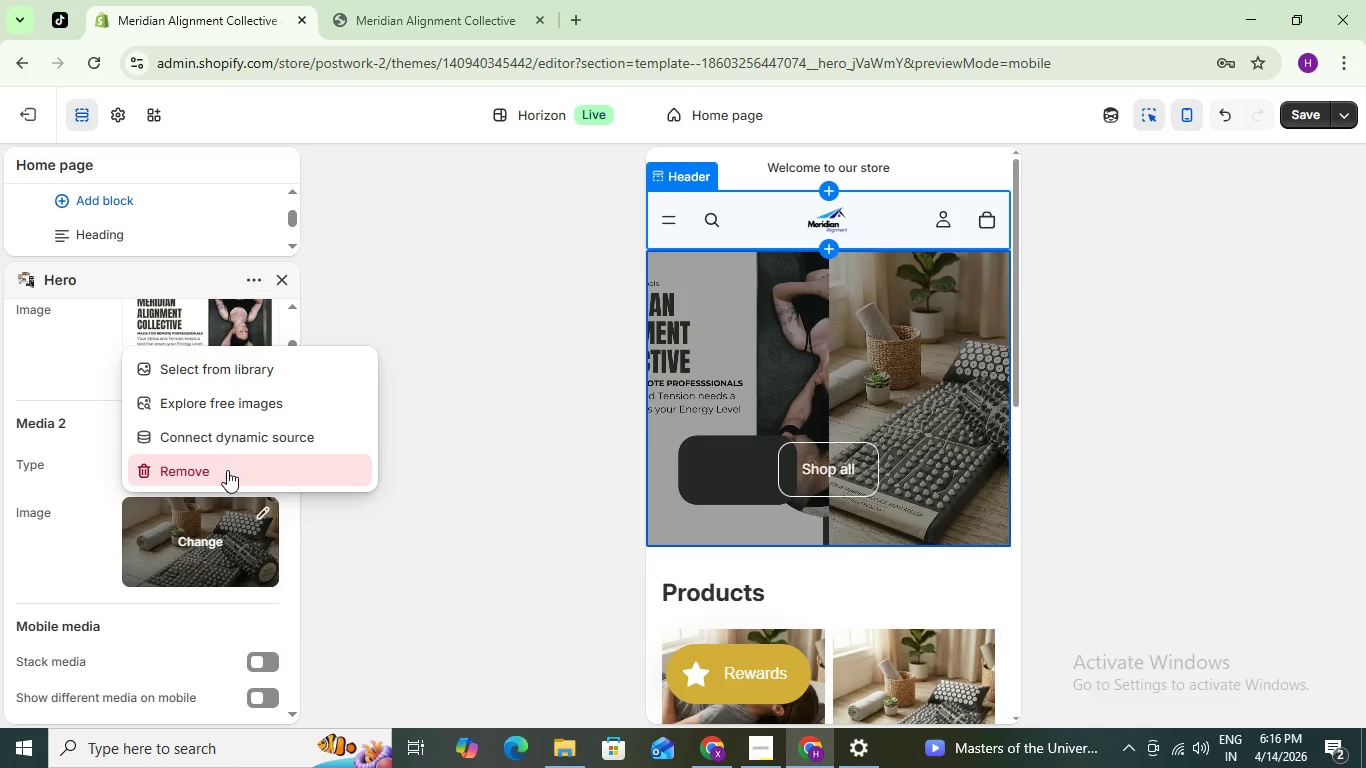 
left_click([227, 470])
 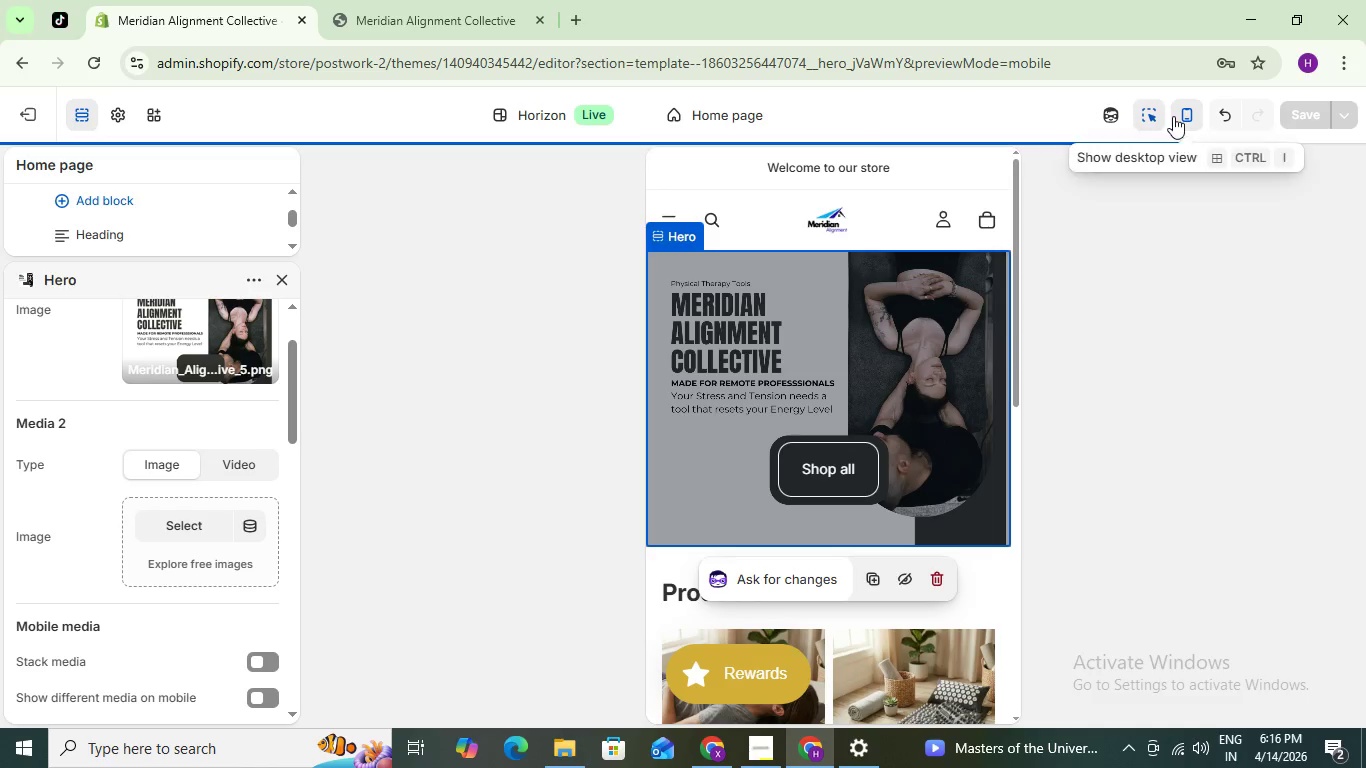 
left_click([1160, 116])
 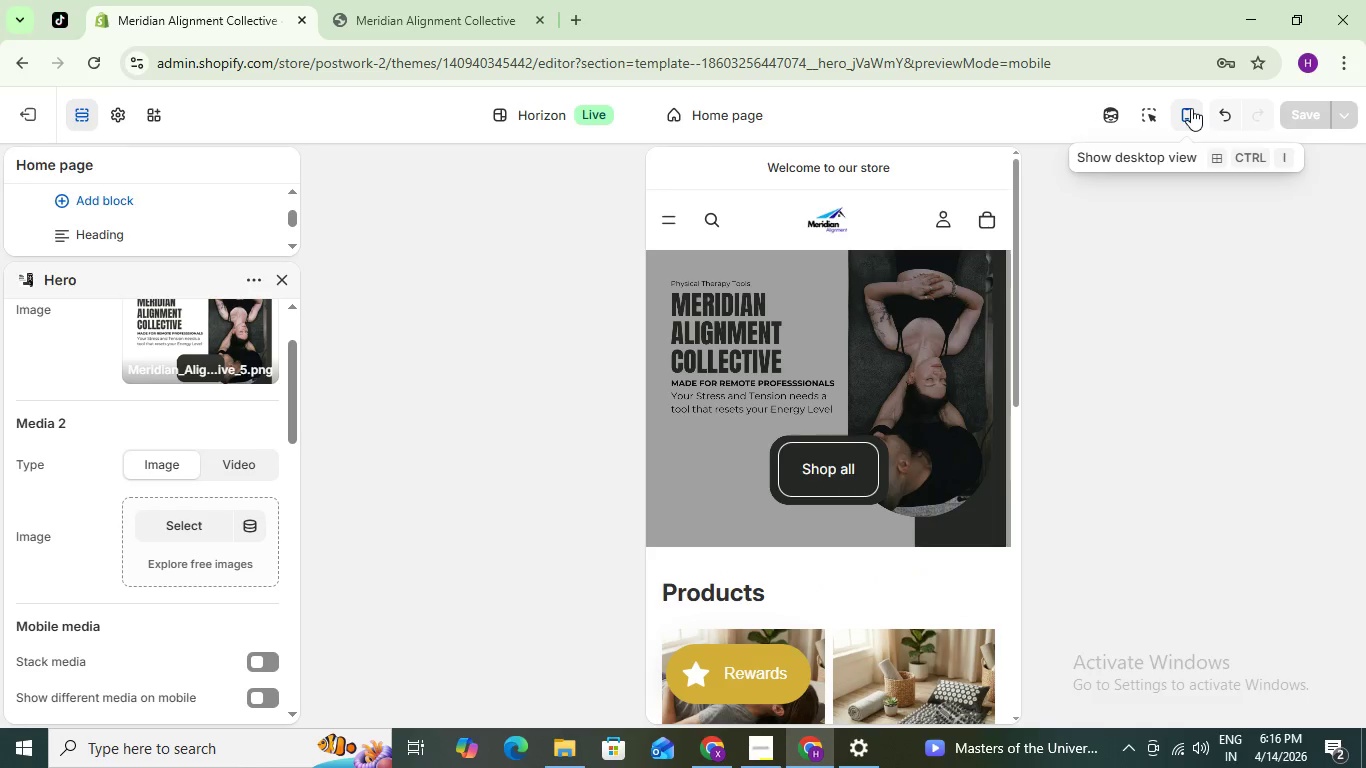 
left_click([1191, 107])
 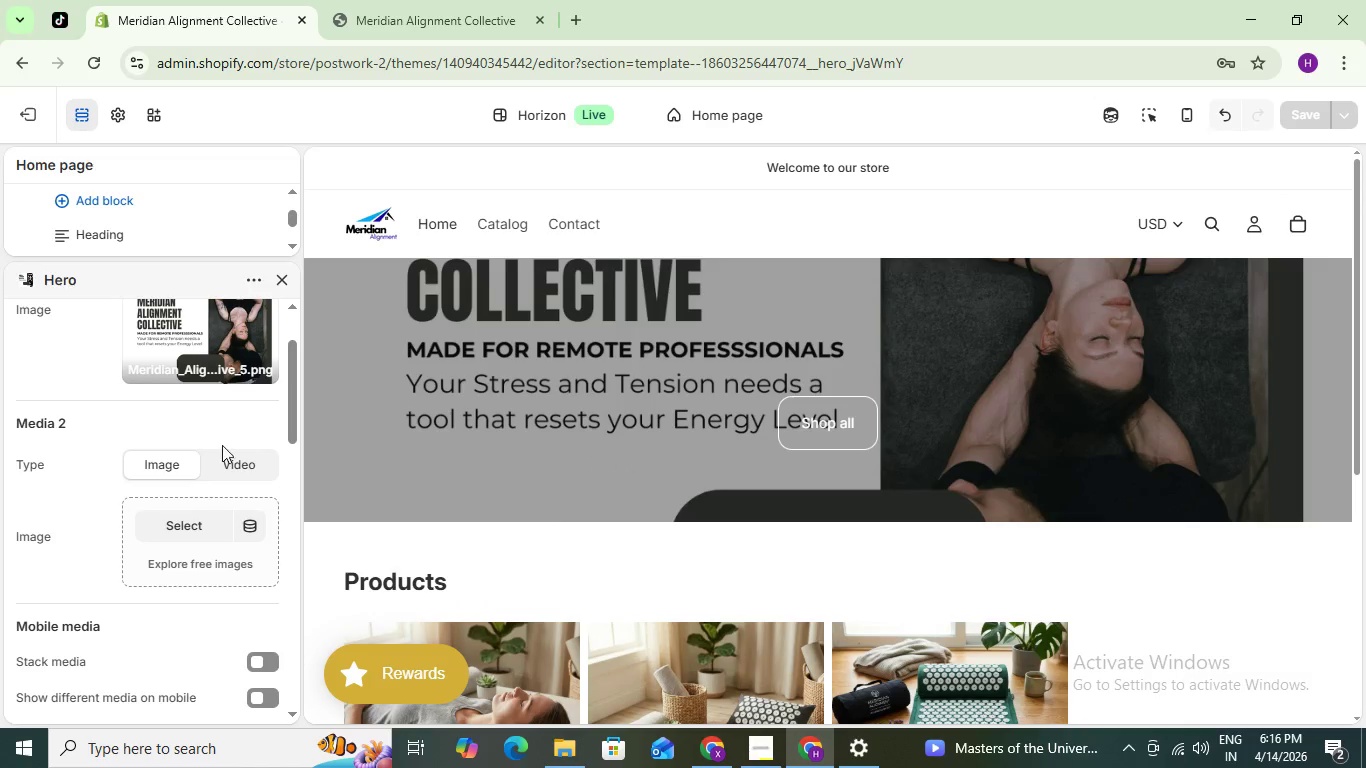 
scroll: coordinate [203, 484], scroll_direction: down, amount: 3.0
 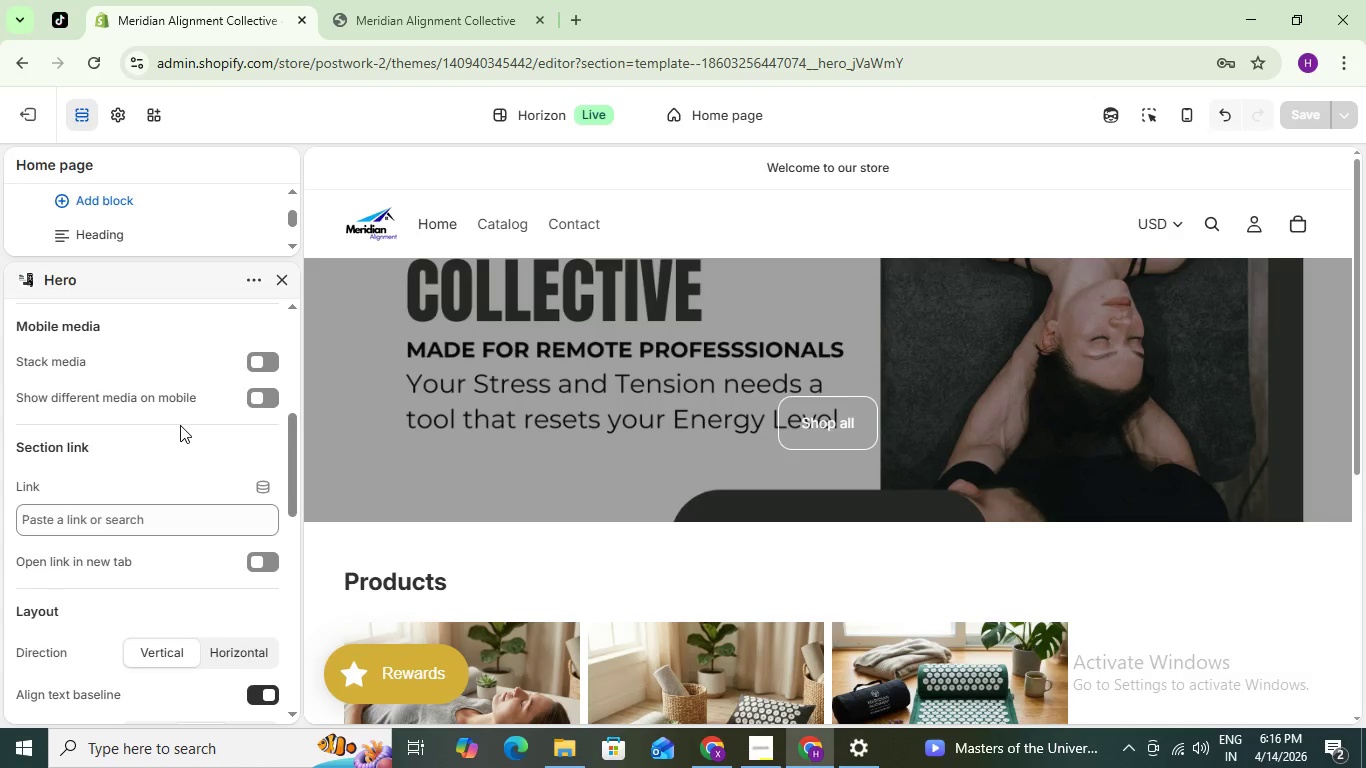 
scroll: coordinate [183, 422], scroll_direction: up, amount: 3.0
 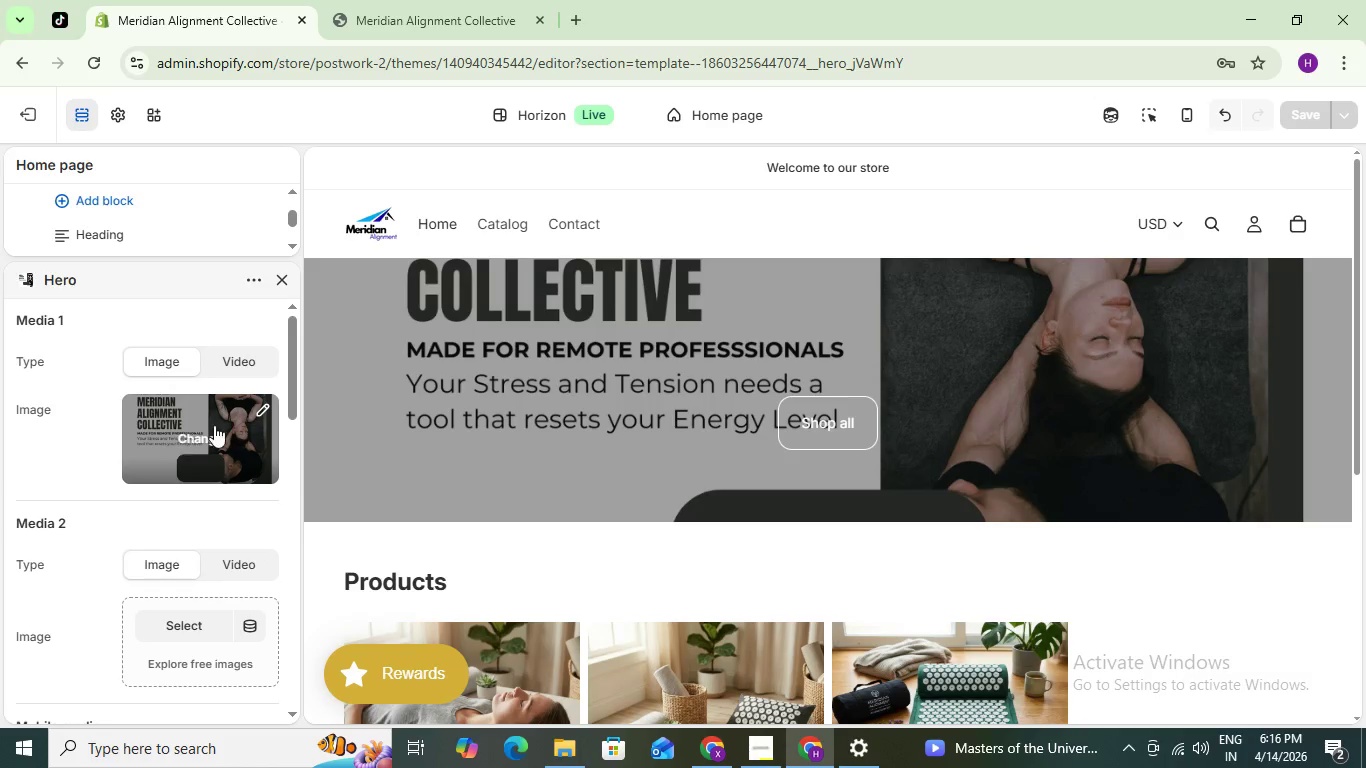 
wait(8.09)
 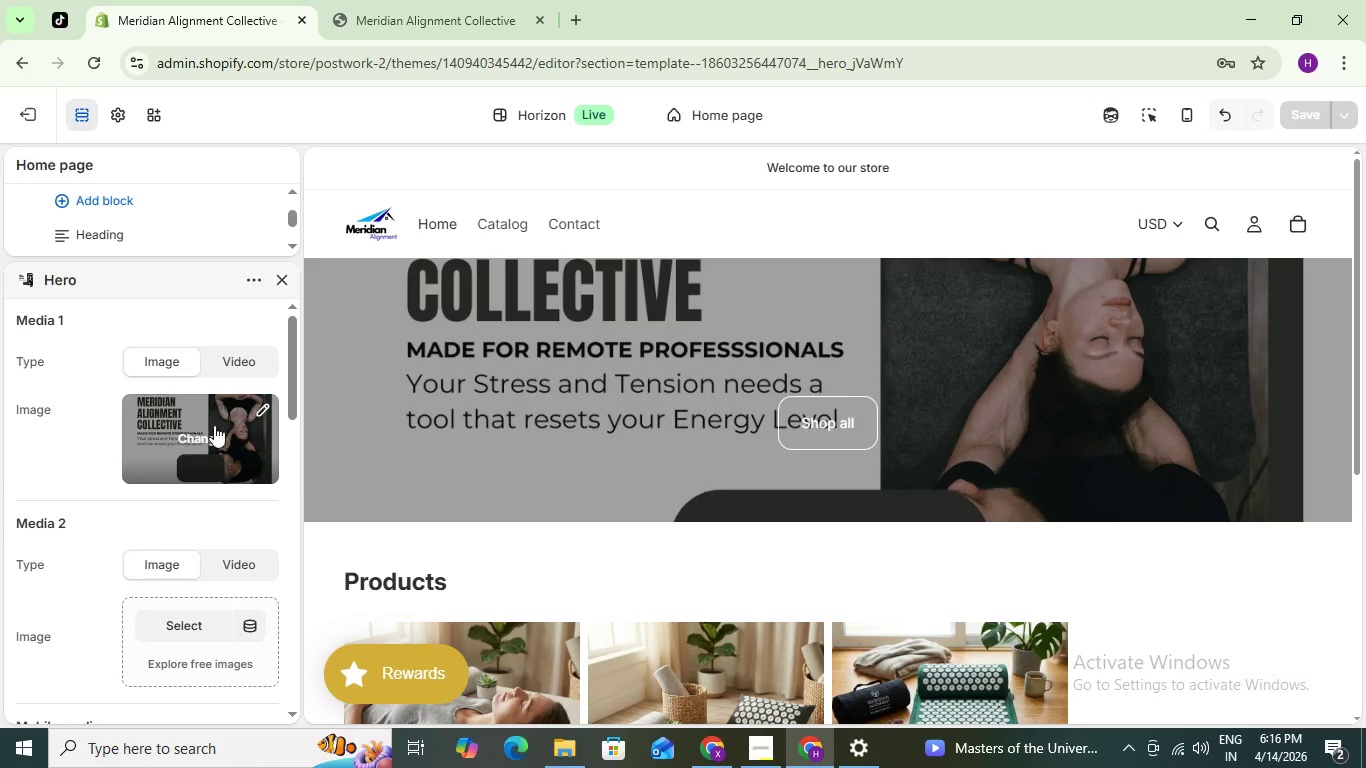 
scroll: coordinate [73, 551], scroll_direction: down, amount: 3.0
 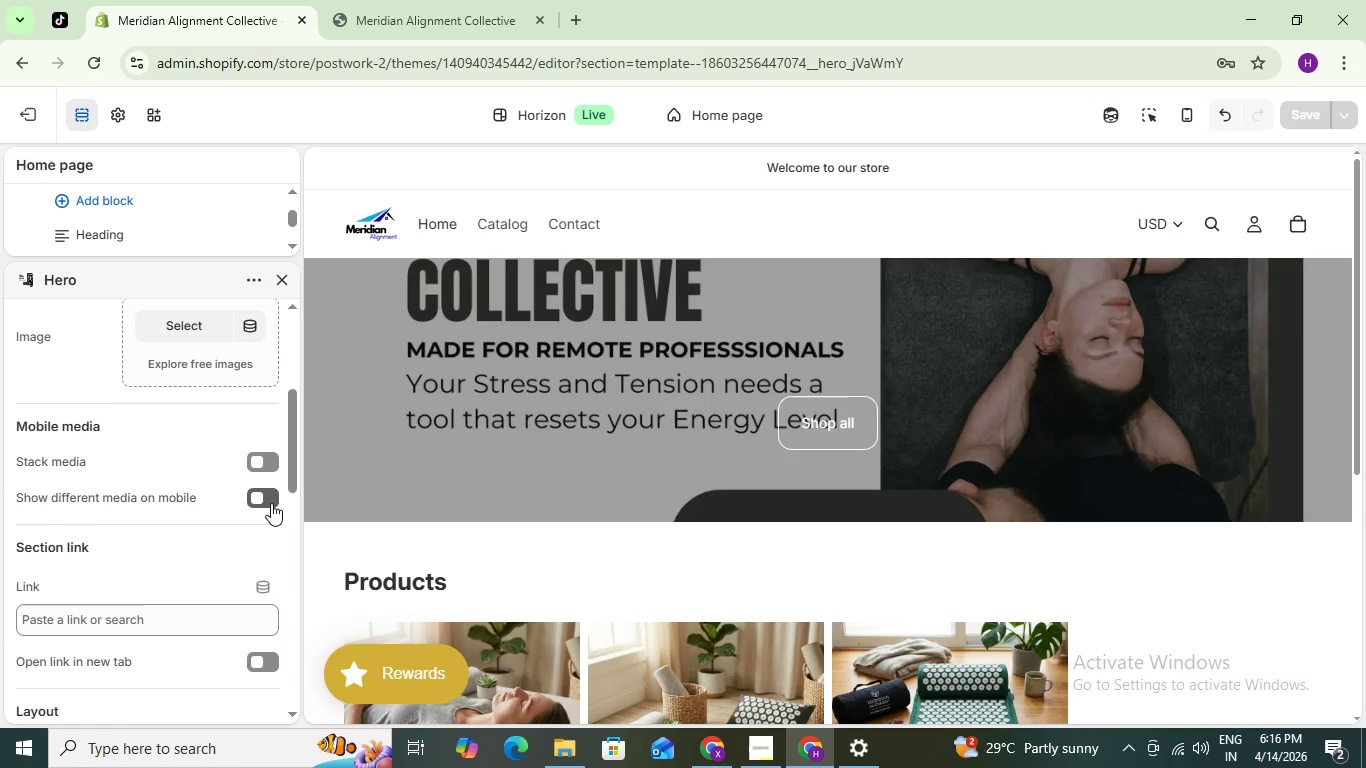 
left_click([274, 498])
 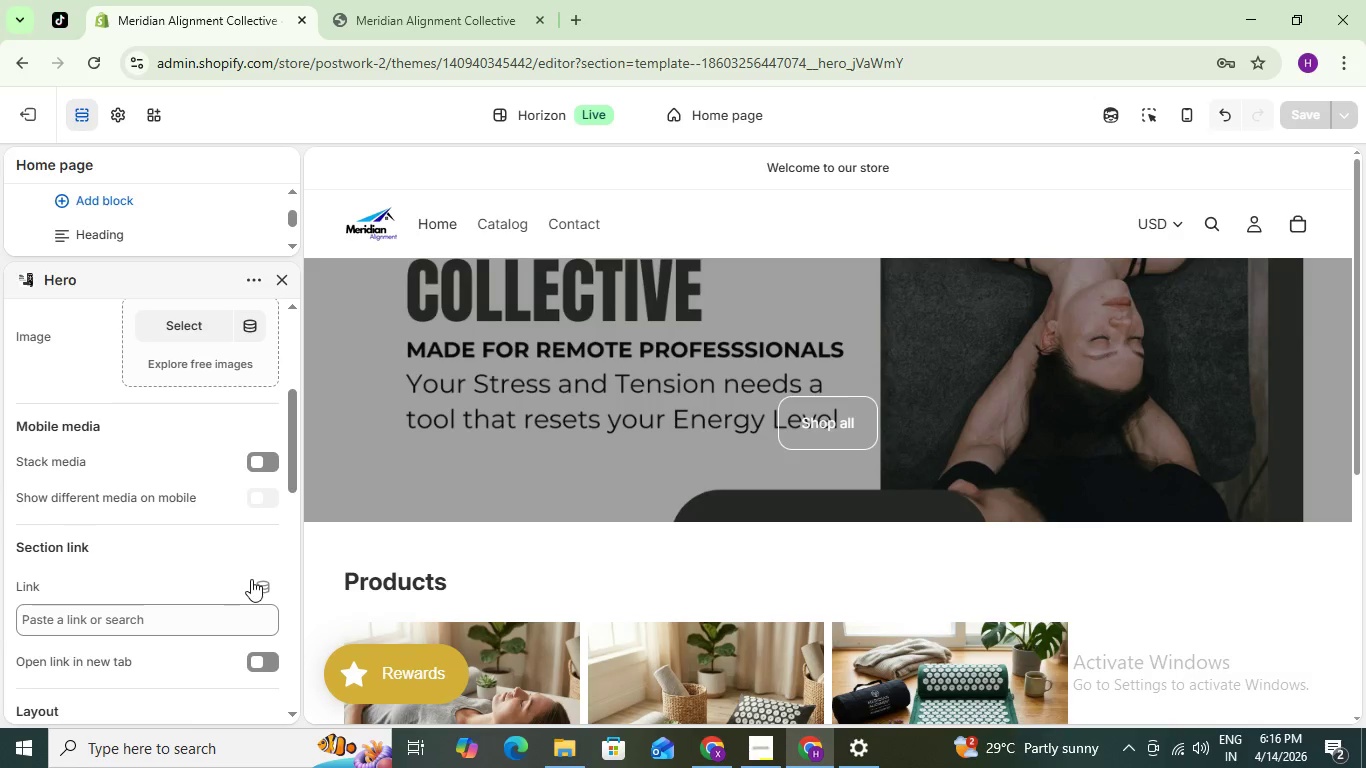 
scroll: coordinate [193, 503], scroll_direction: down, amount: 1.0
 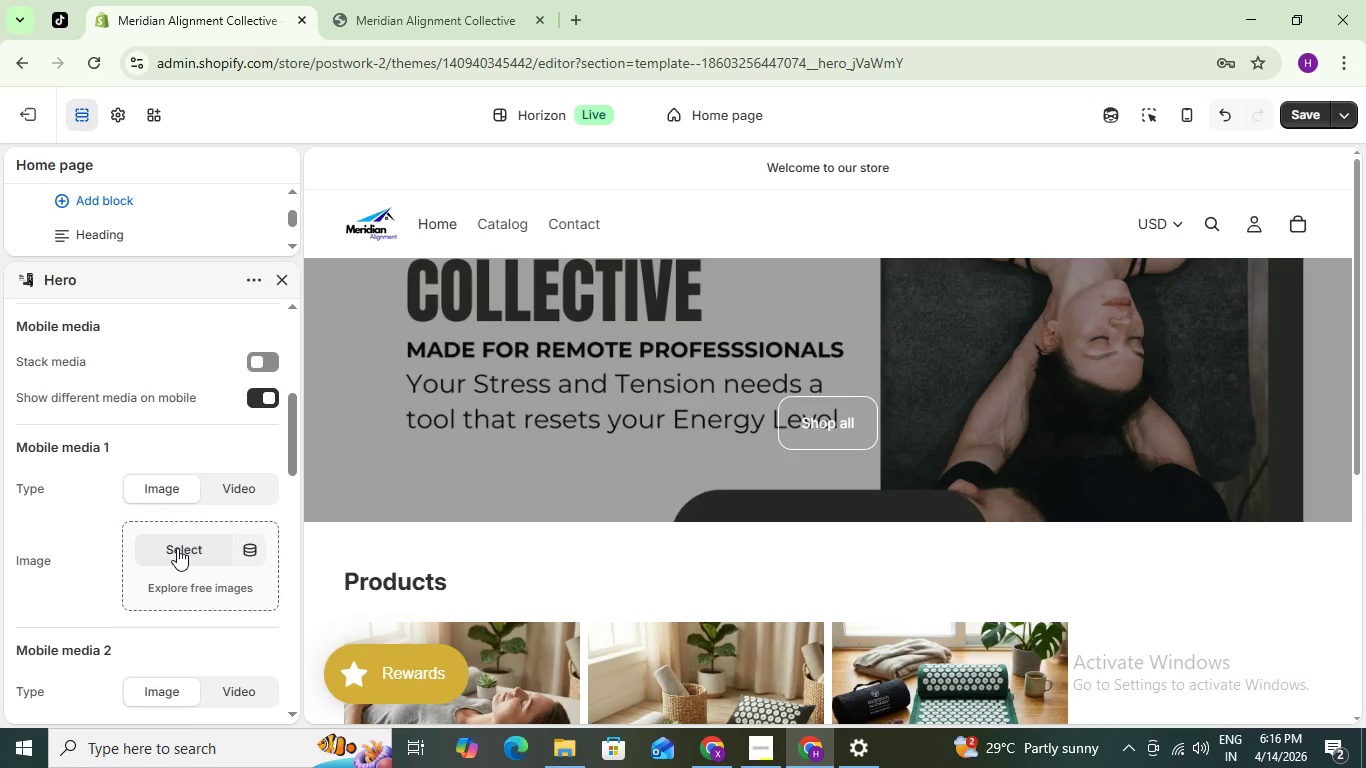 
left_click([177, 548])
 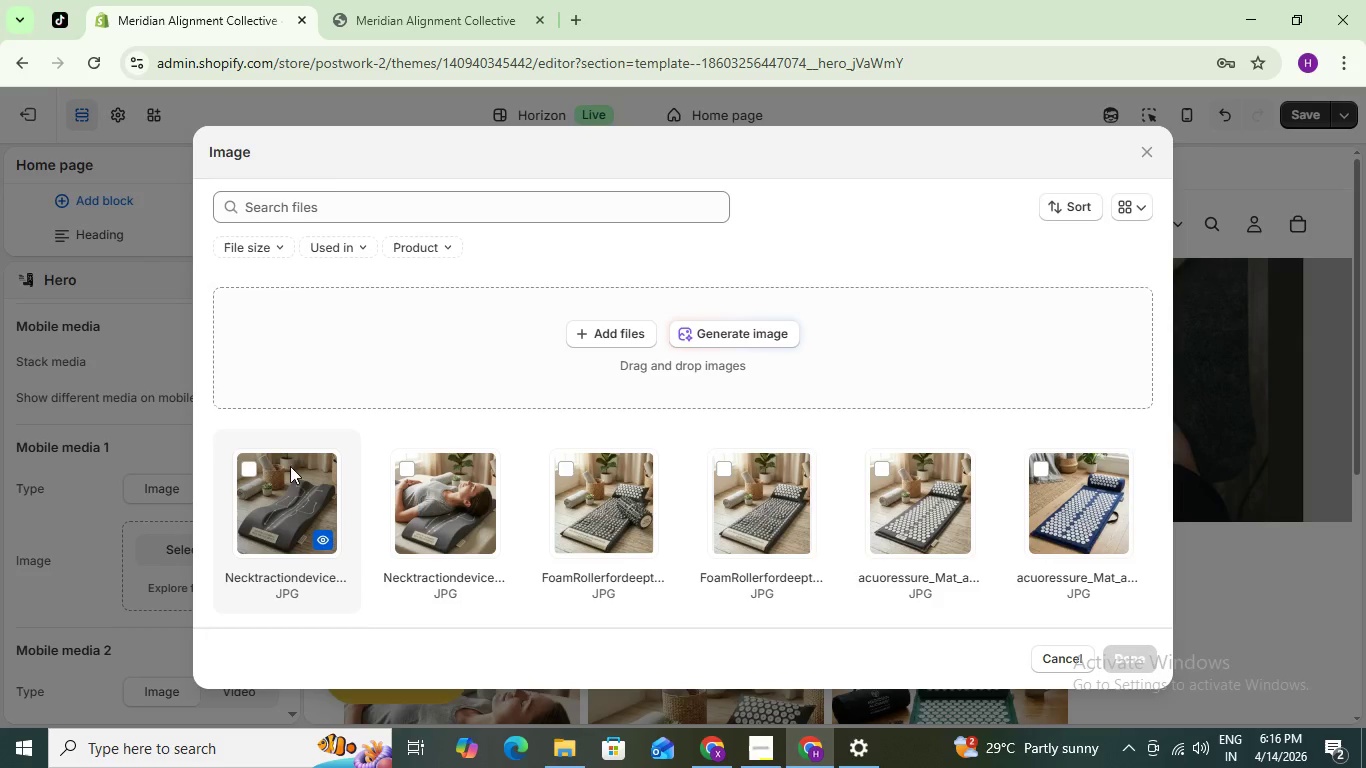 
scroll: coordinate [473, 481], scroll_direction: down, amount: 2.0
 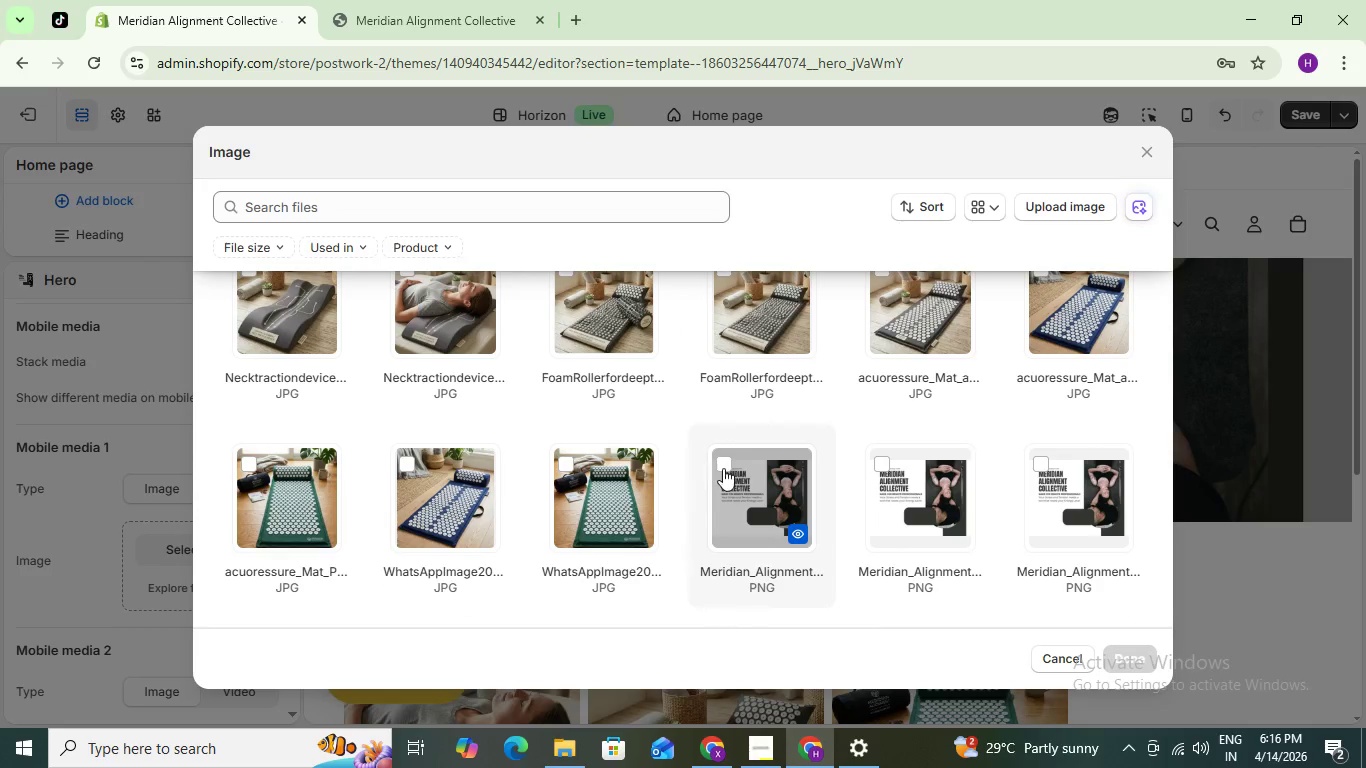 
left_click([724, 468])
 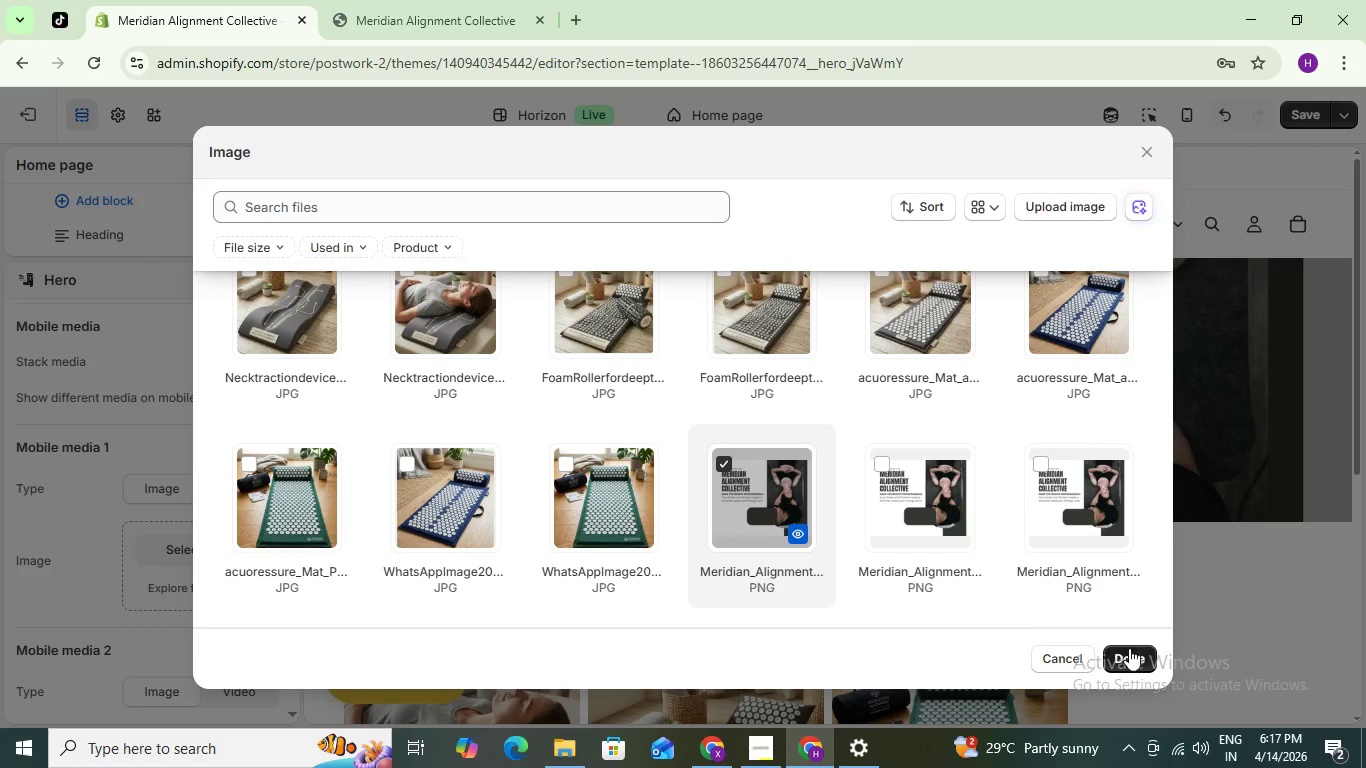 
left_click([1140, 665])
 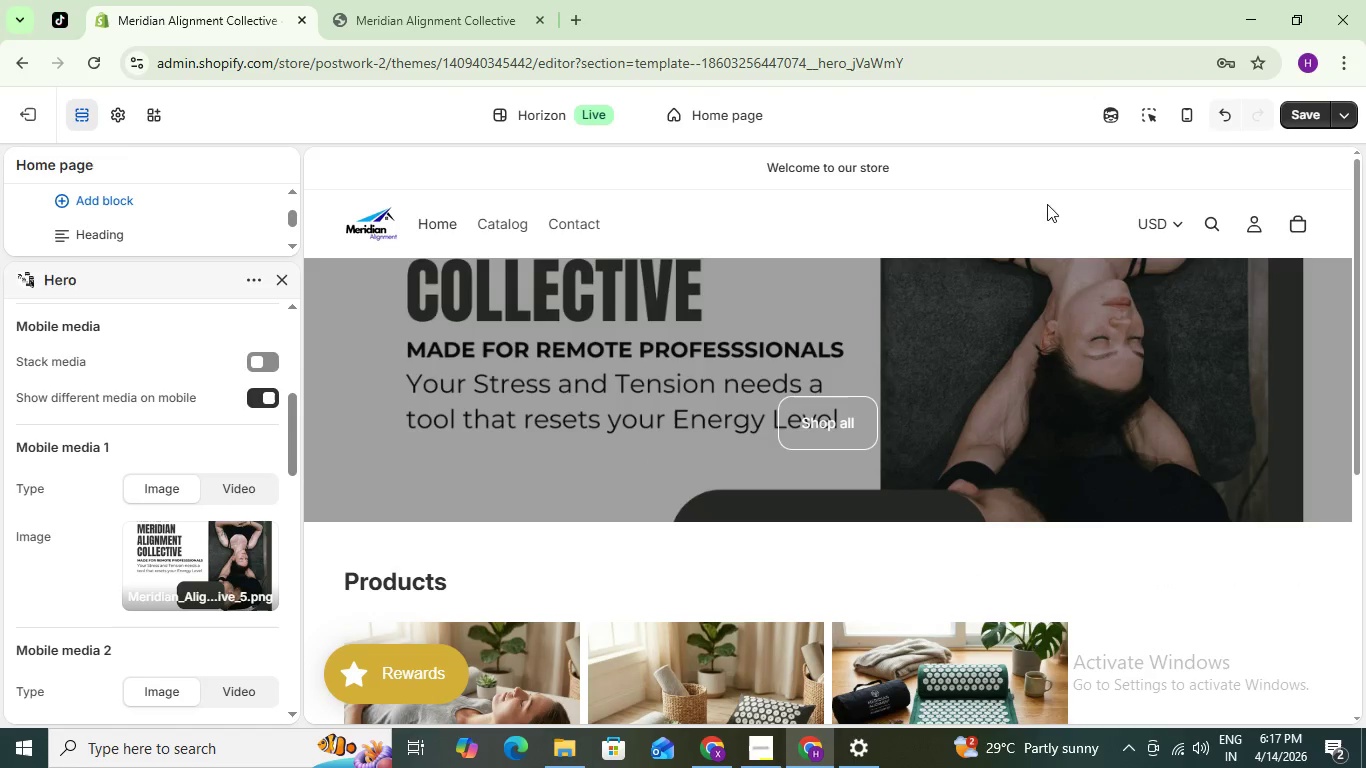 
scroll: coordinate [102, 384], scroll_direction: up, amount: 4.0
 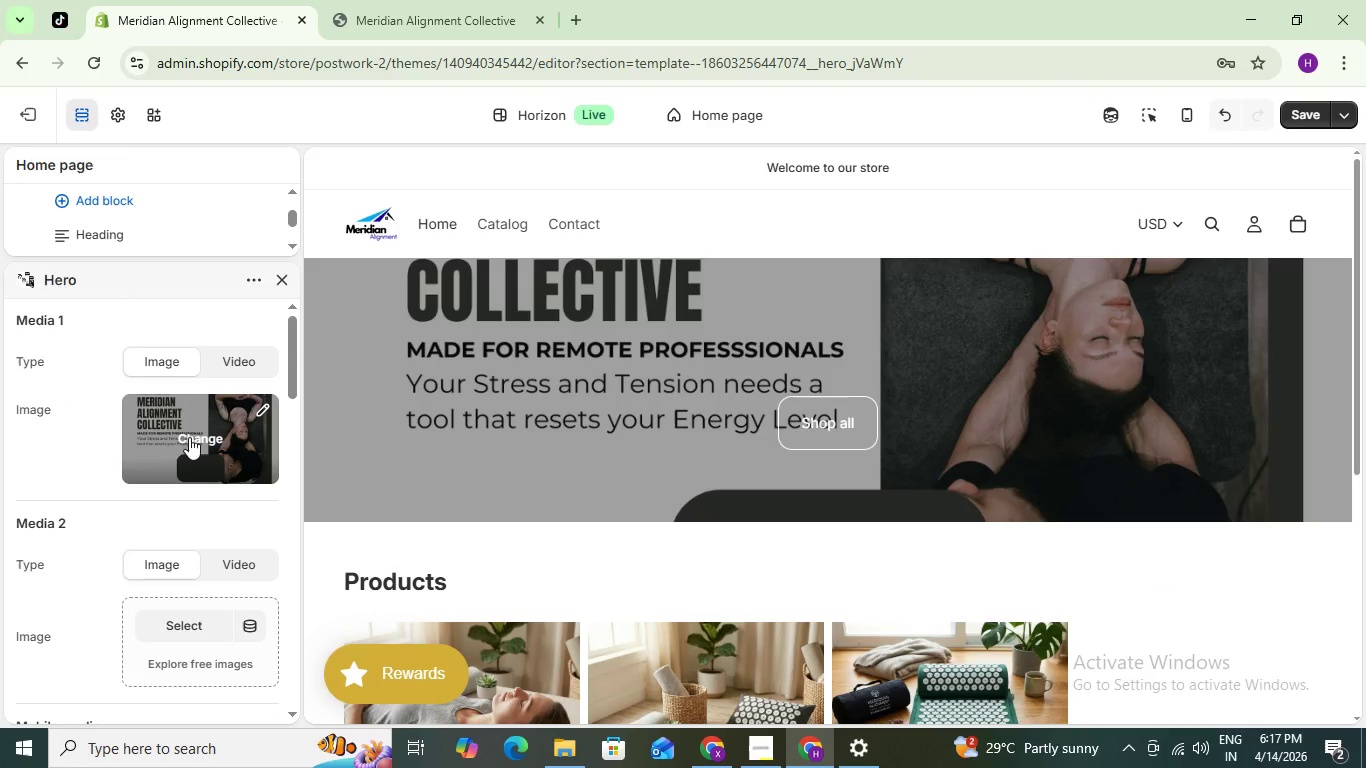 
left_click([190, 437])
 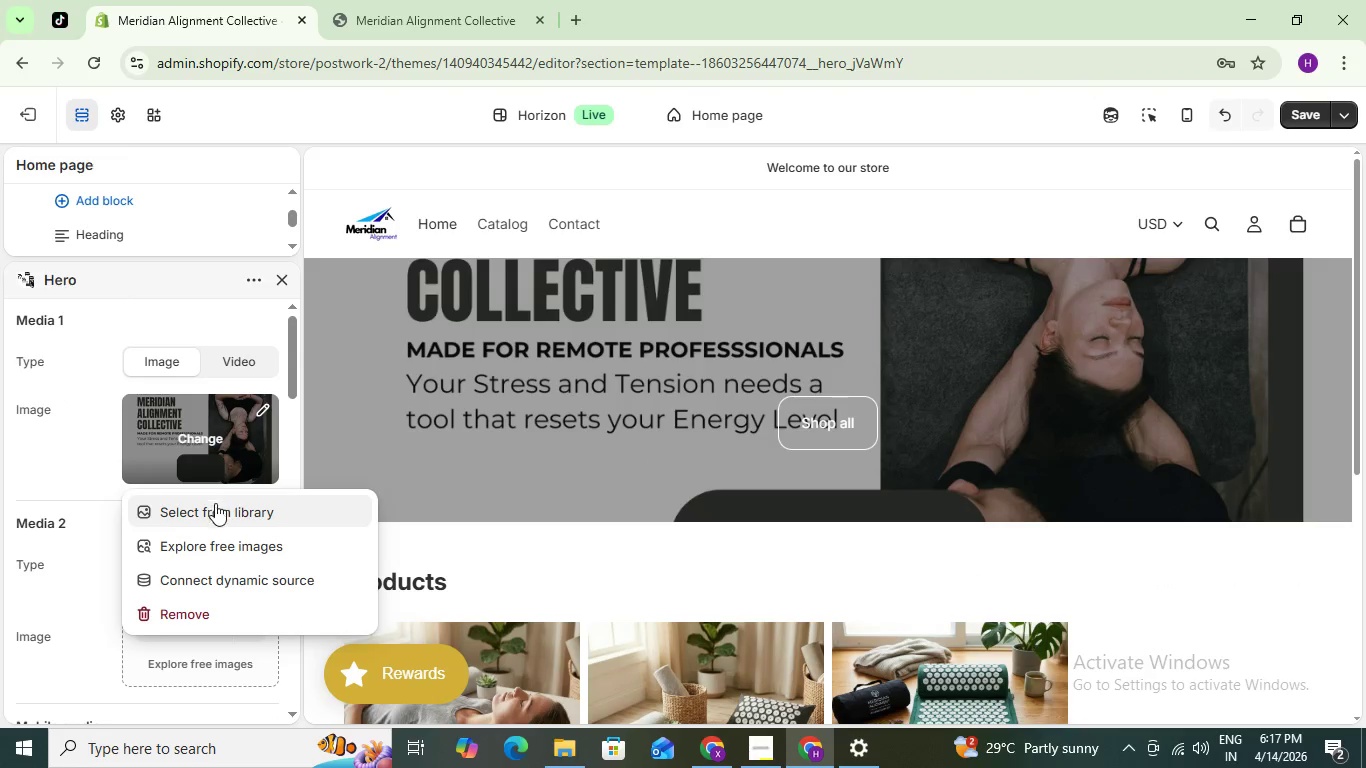 
left_click([218, 506])
 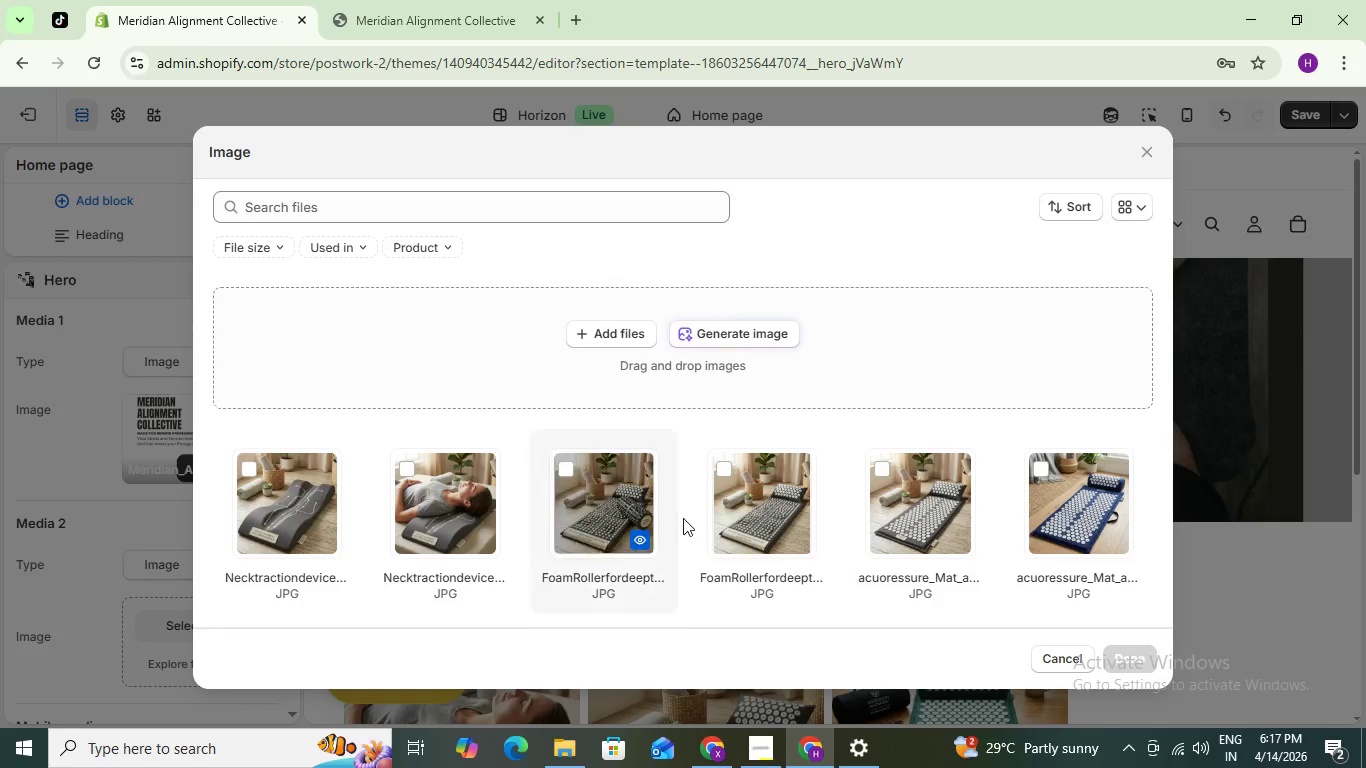 
scroll: coordinate [666, 507], scroll_direction: down, amount: 2.0
 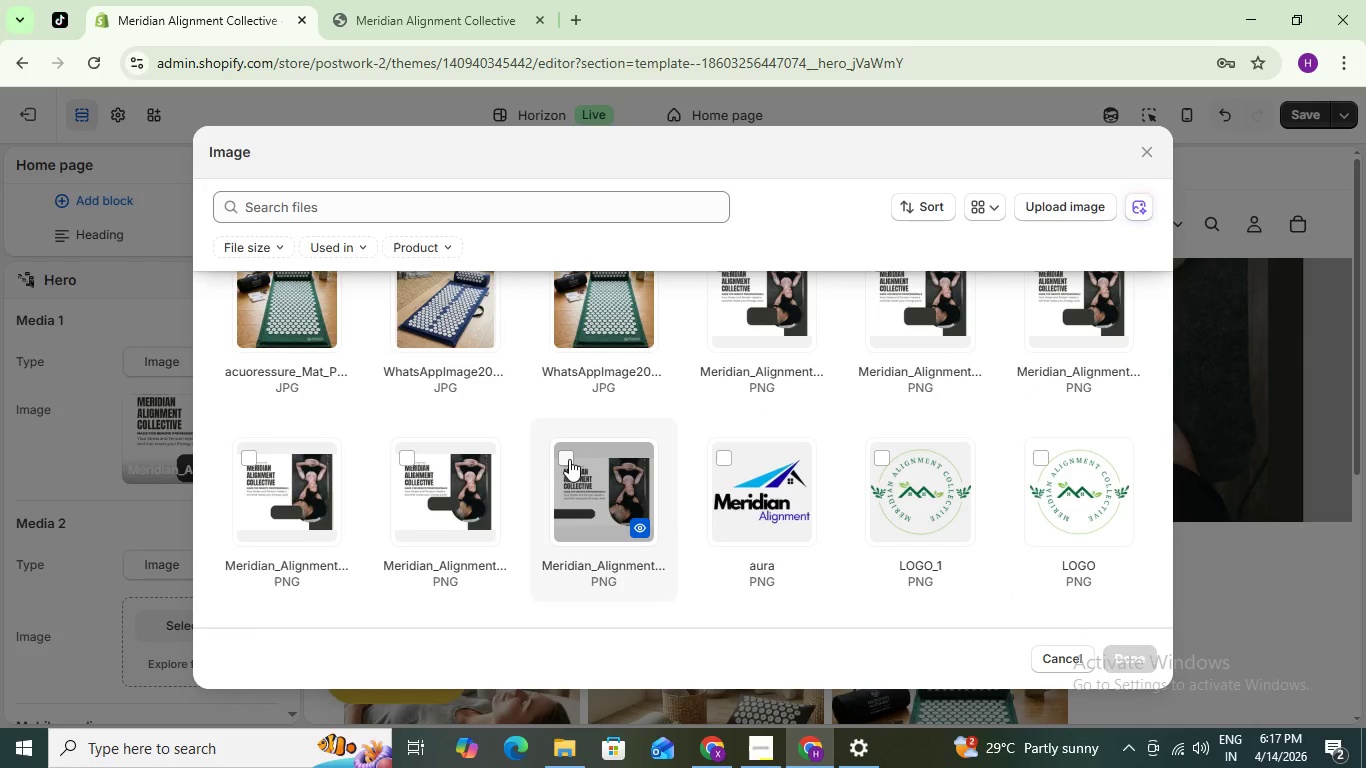 
left_click([570, 452])
 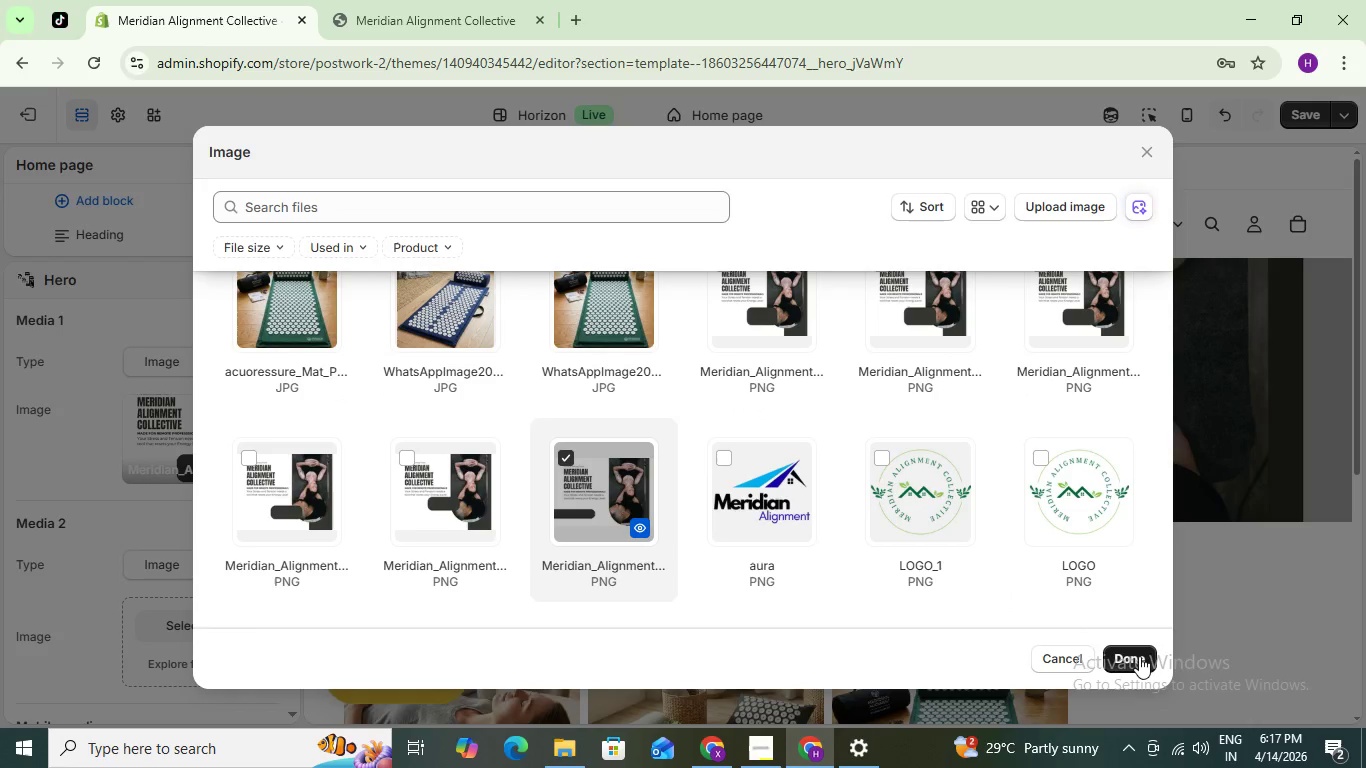 
left_click([1137, 656])
 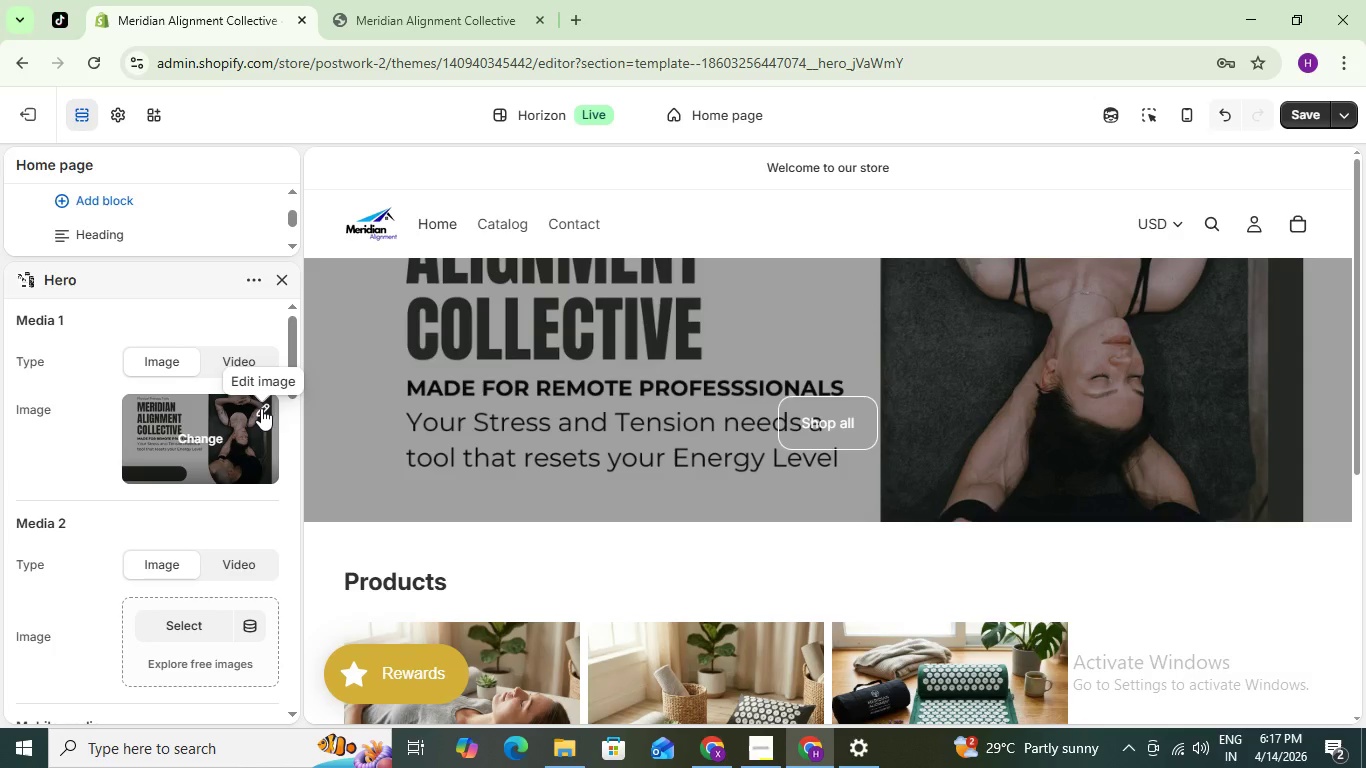 
wait(6.91)
 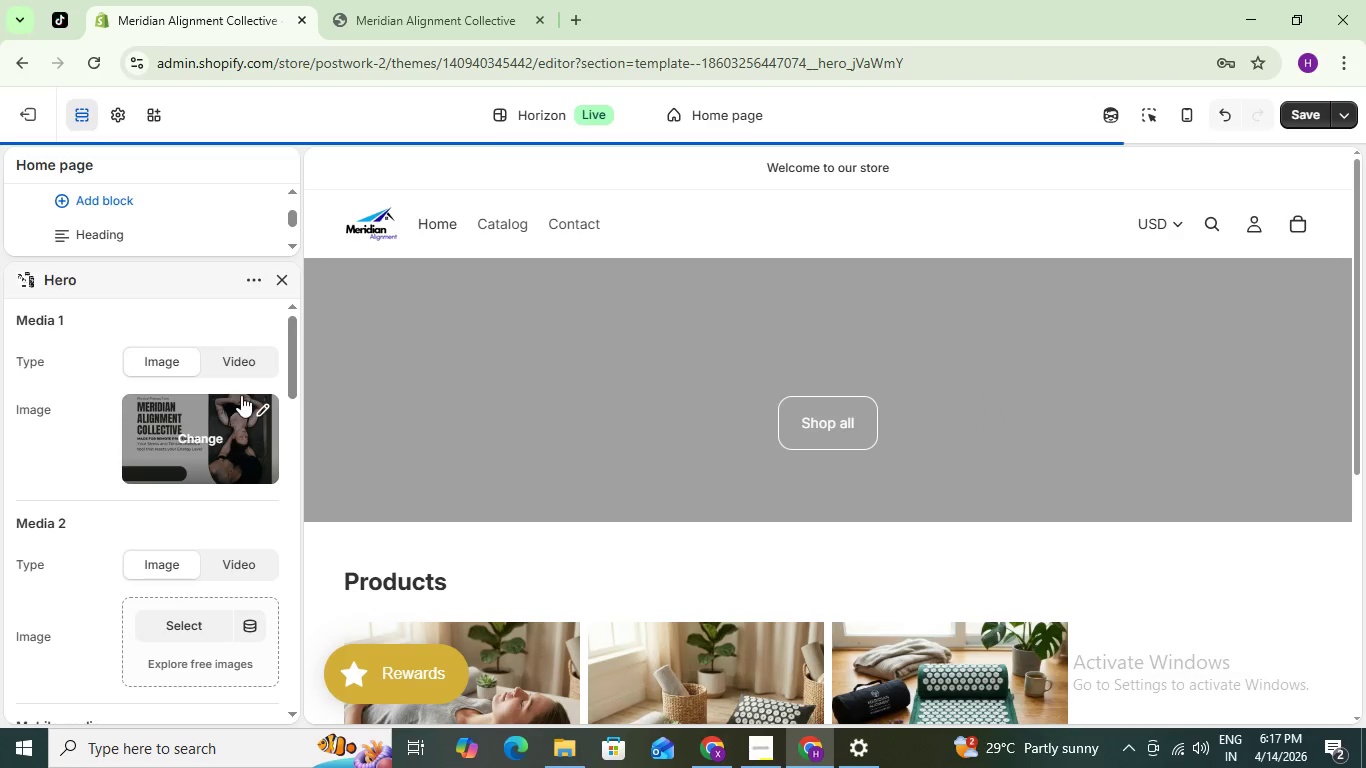 
left_click([261, 408])
 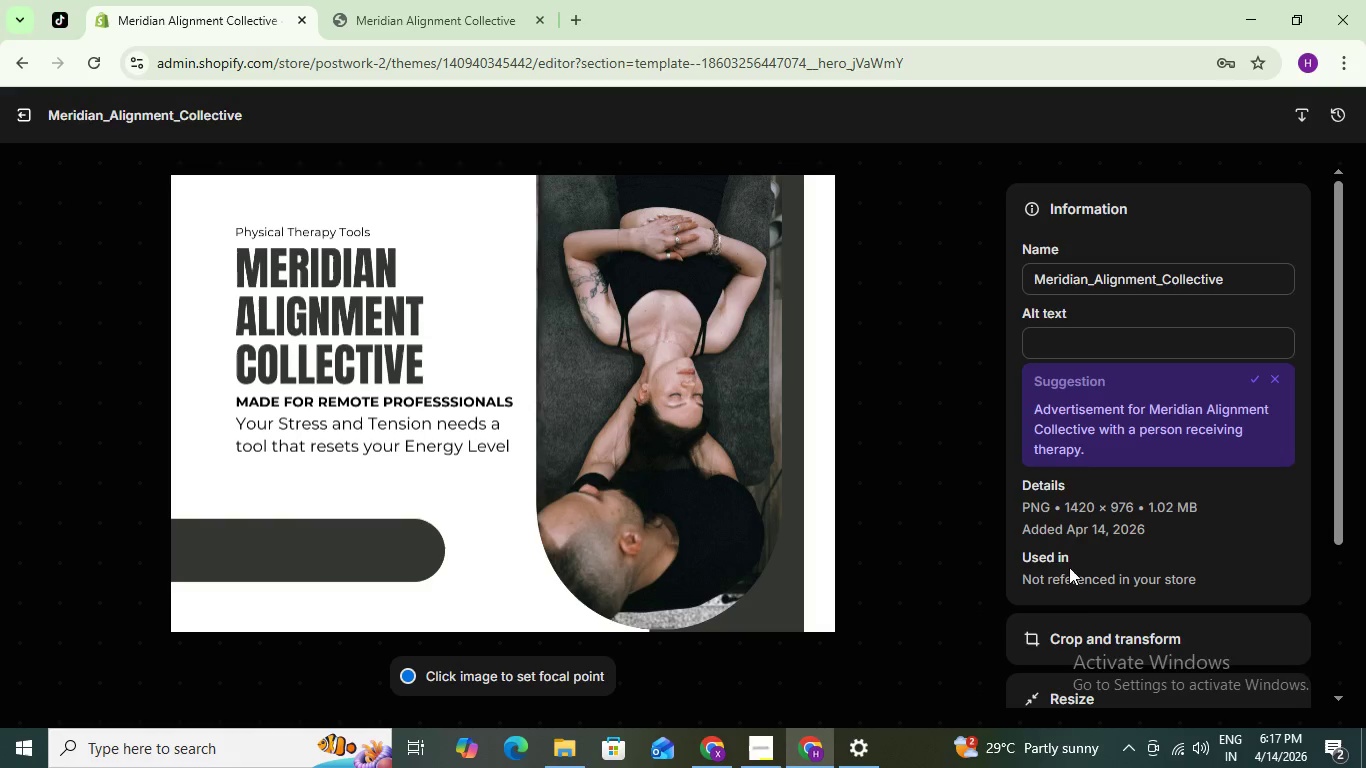 
left_click([1077, 653])
 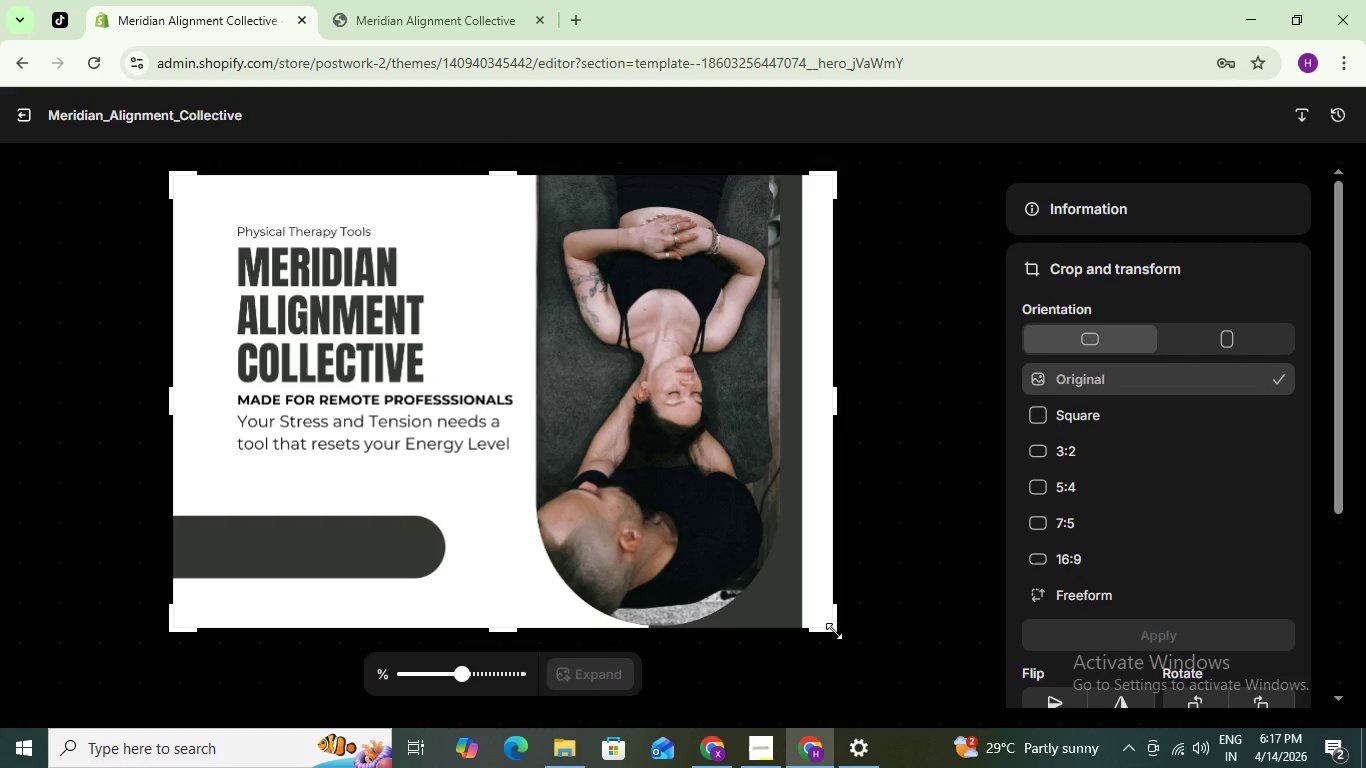 
left_click_drag(start_coordinate=[834, 630], to_coordinate=[996, 720])
 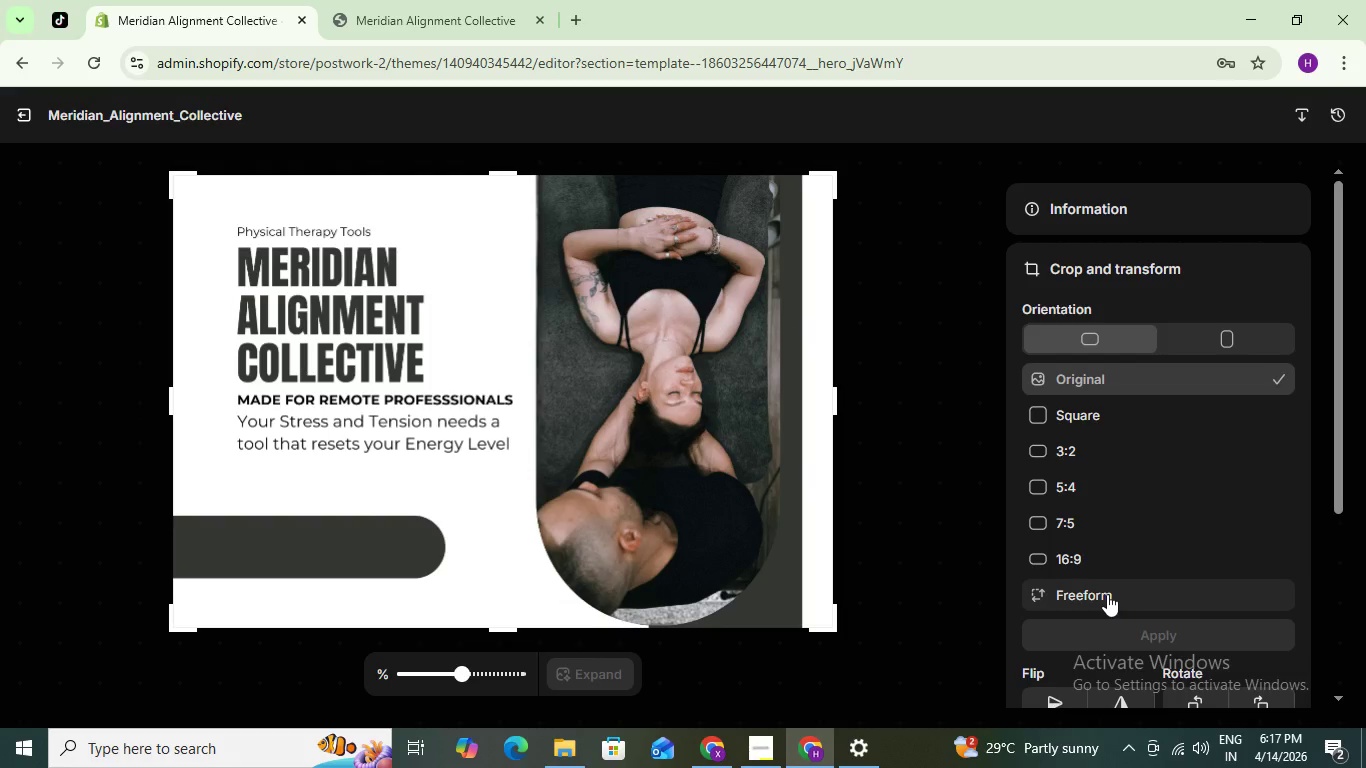 
left_click([1107, 594])
 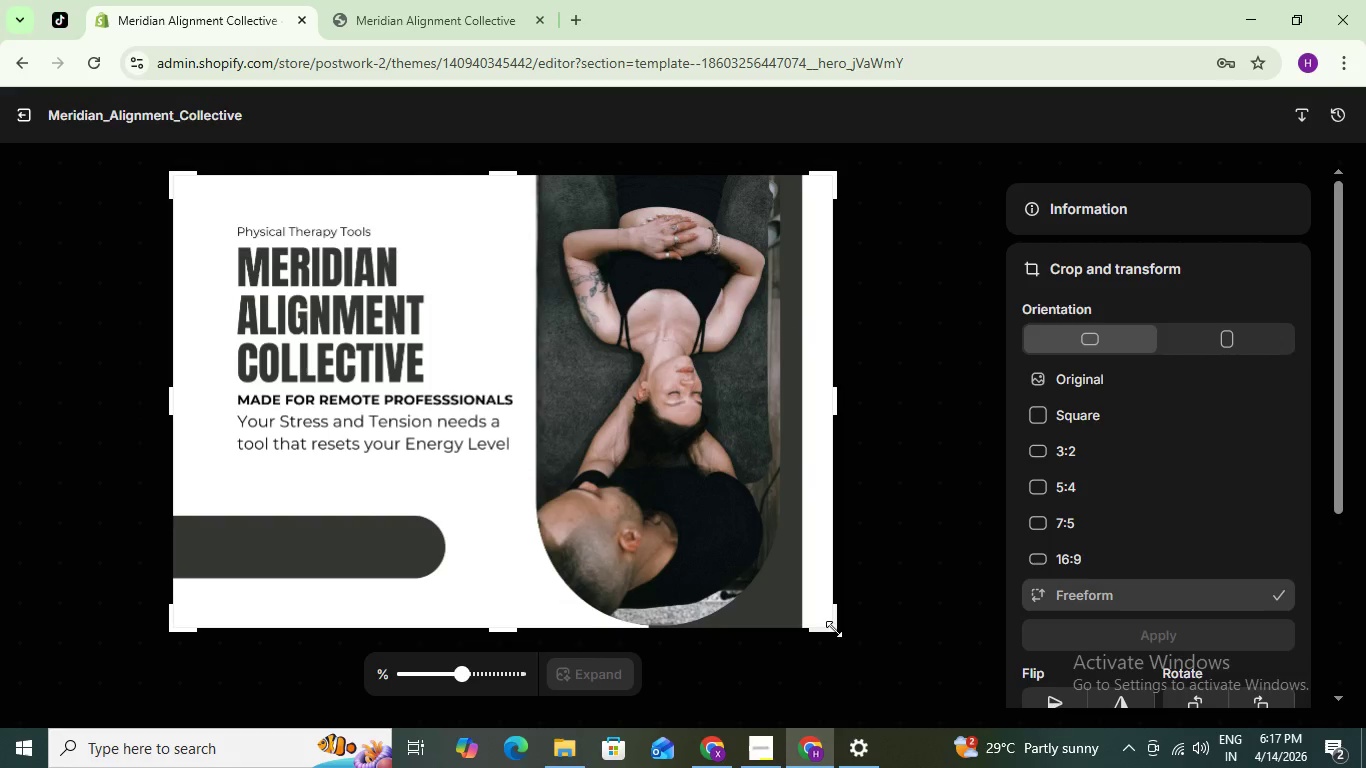 
left_click_drag(start_coordinate=[832, 627], to_coordinate=[907, 454])
 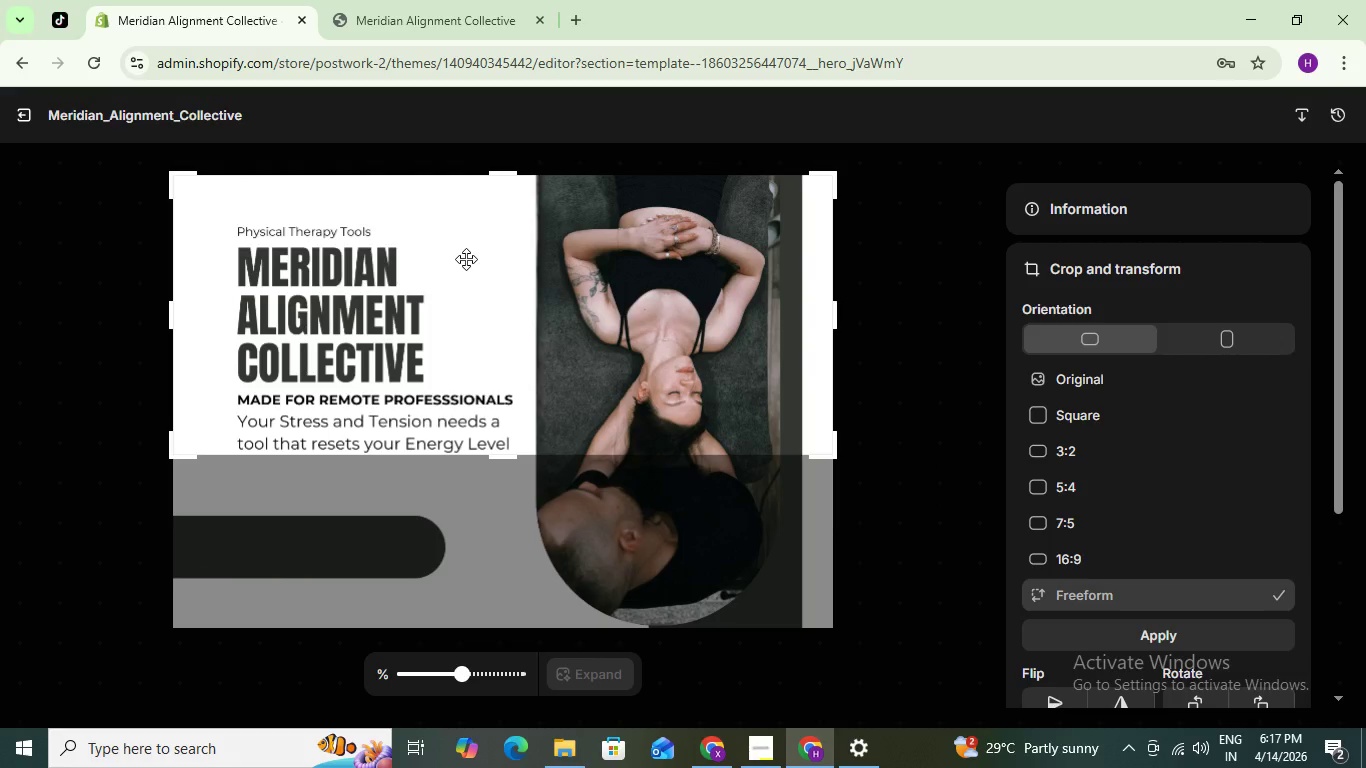 
left_click_drag(start_coordinate=[466, 259], to_coordinate=[467, 274])
 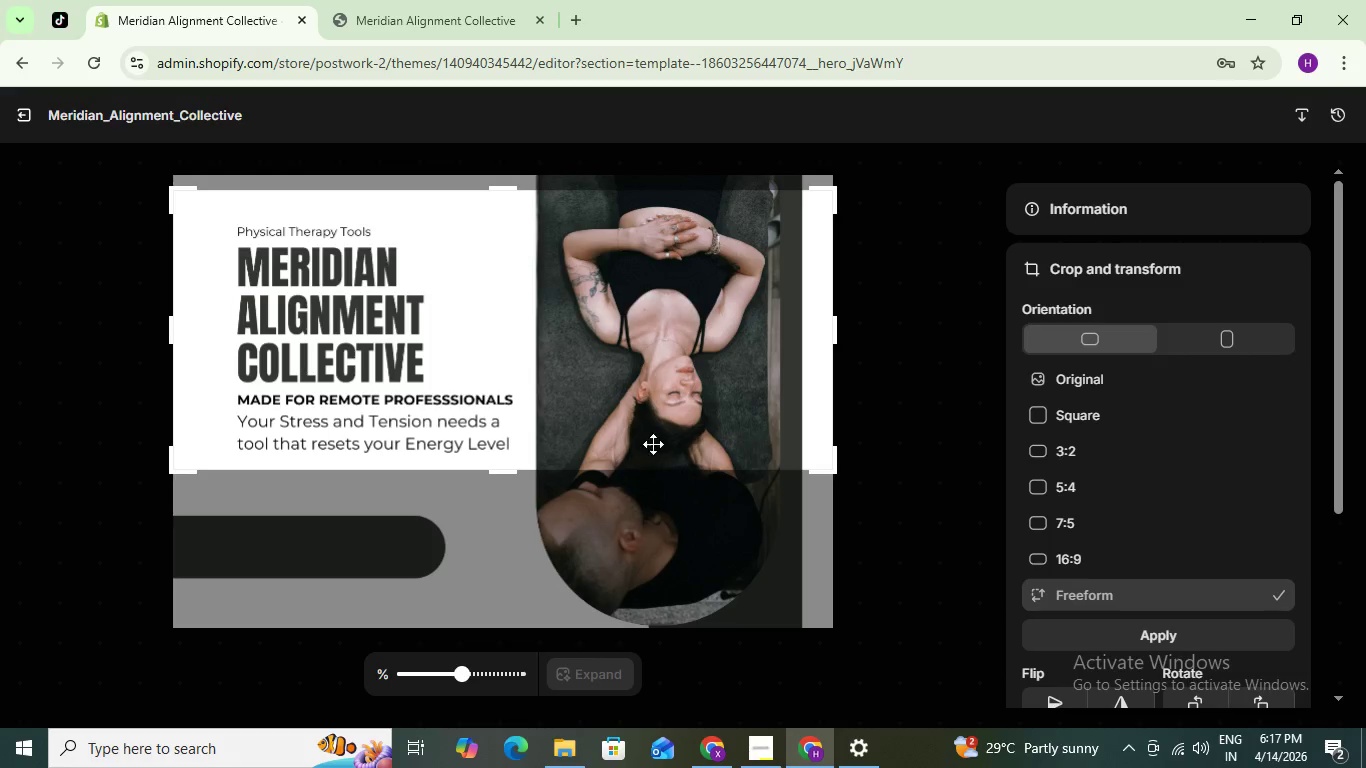 
left_click_drag(start_coordinate=[631, 400], to_coordinate=[631, 408])
 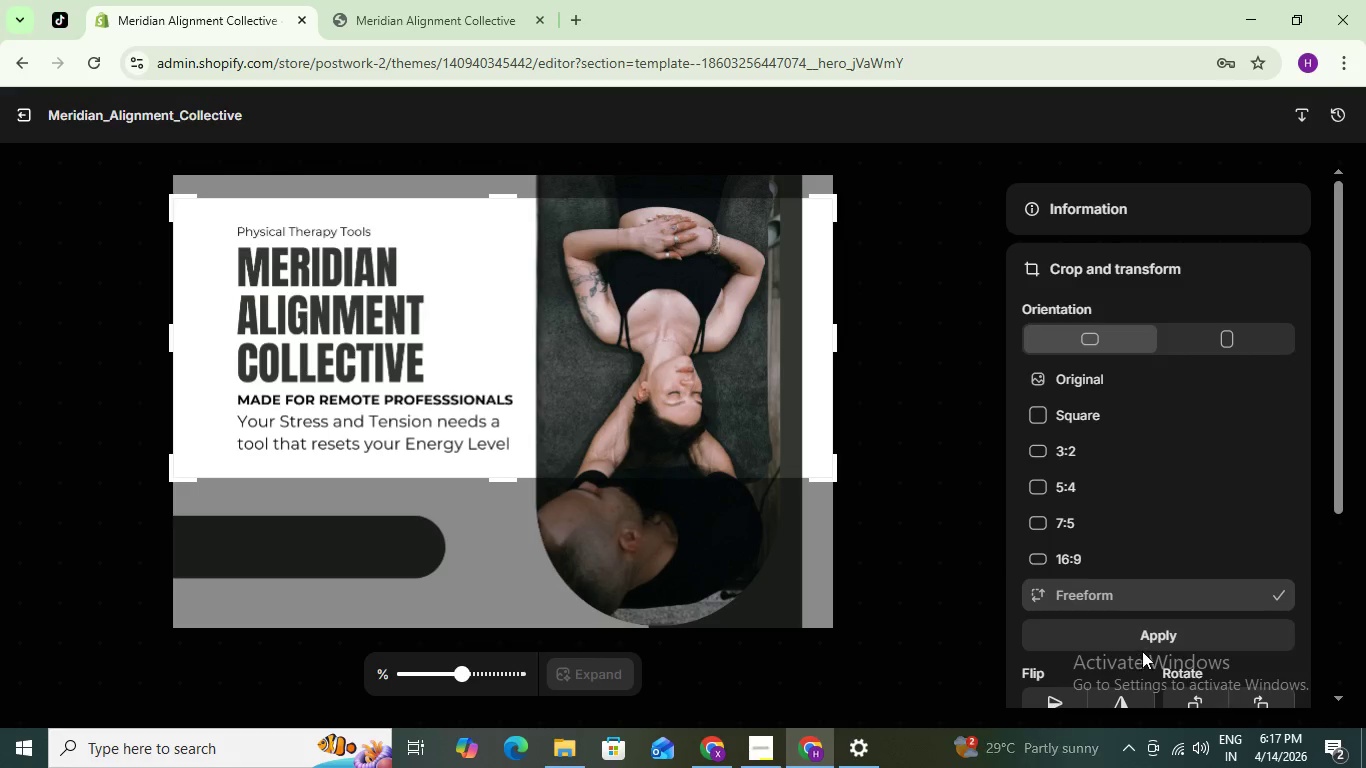 
left_click([1136, 639])
 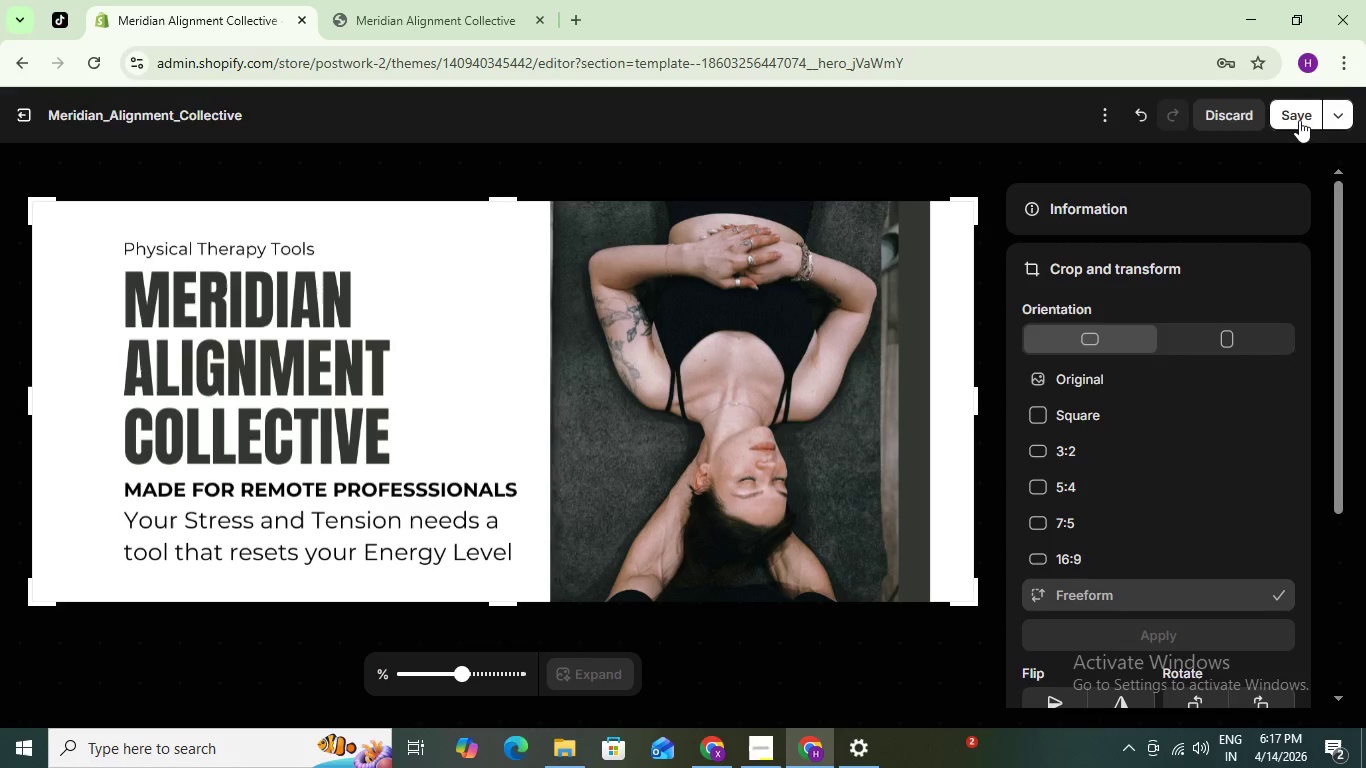 
left_click([1299, 120])
 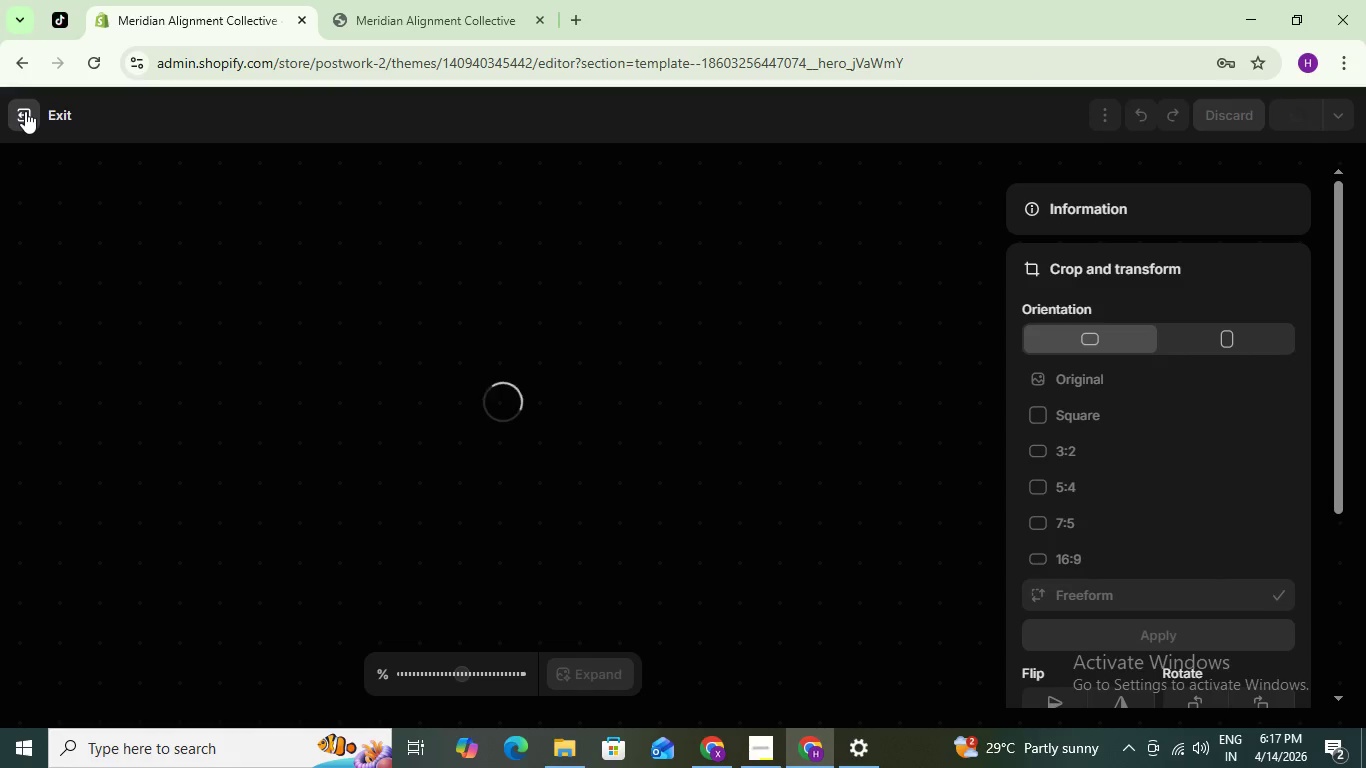 
wait(8.27)
 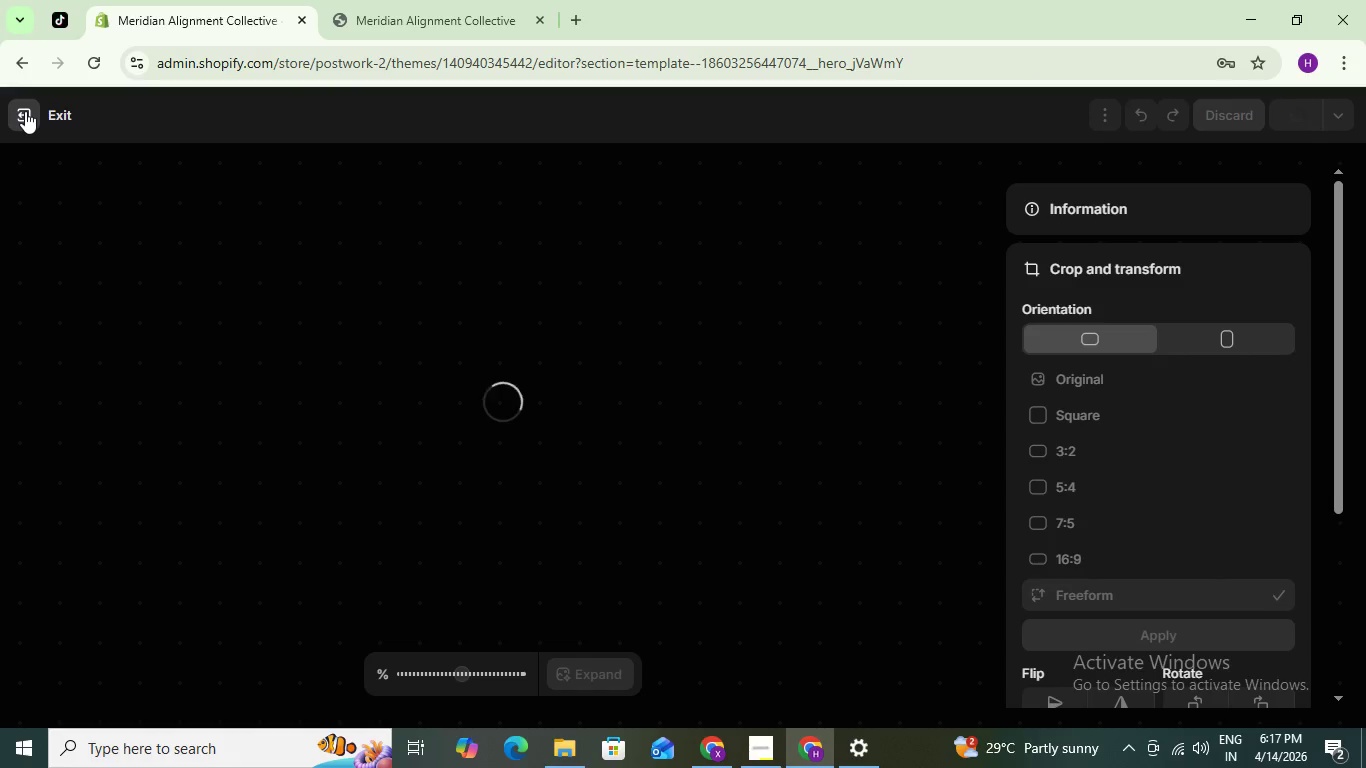 
left_click([25, 111])
 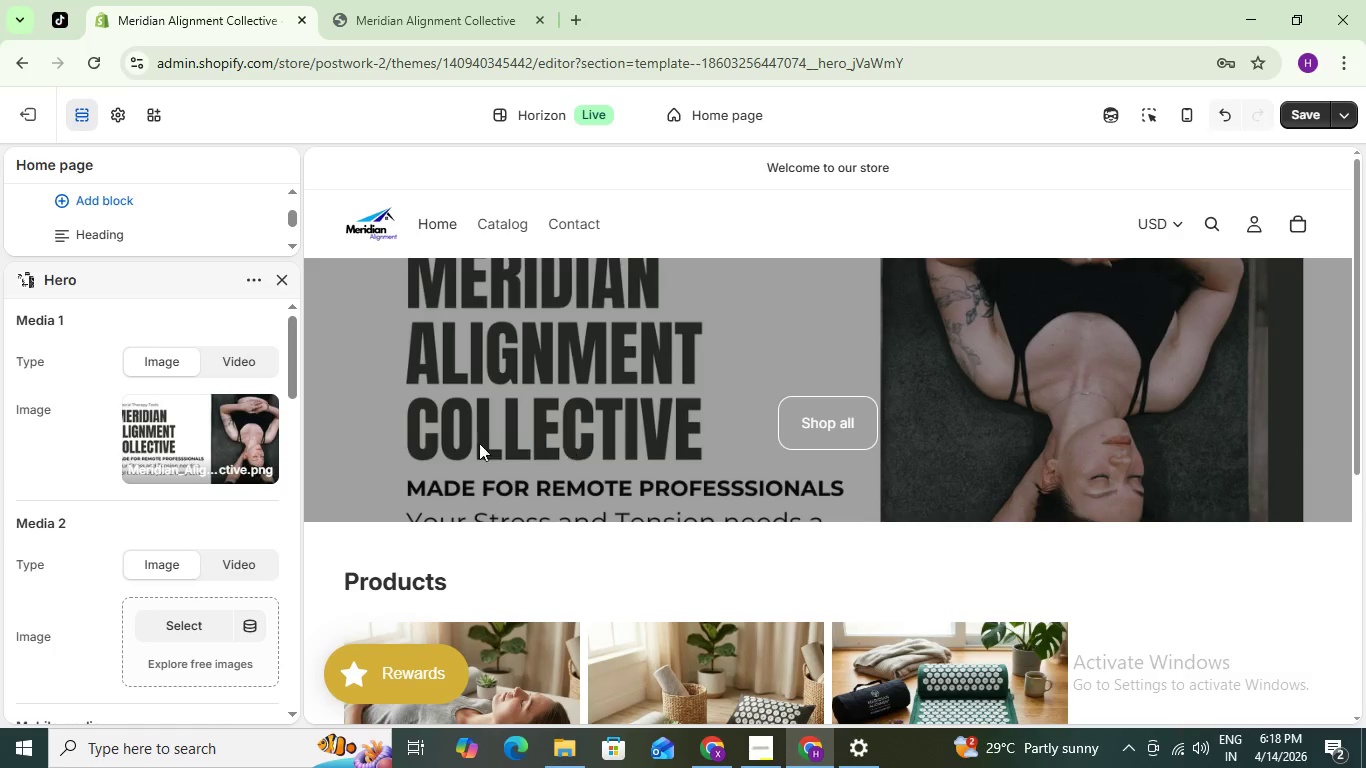 
wait(11.7)
 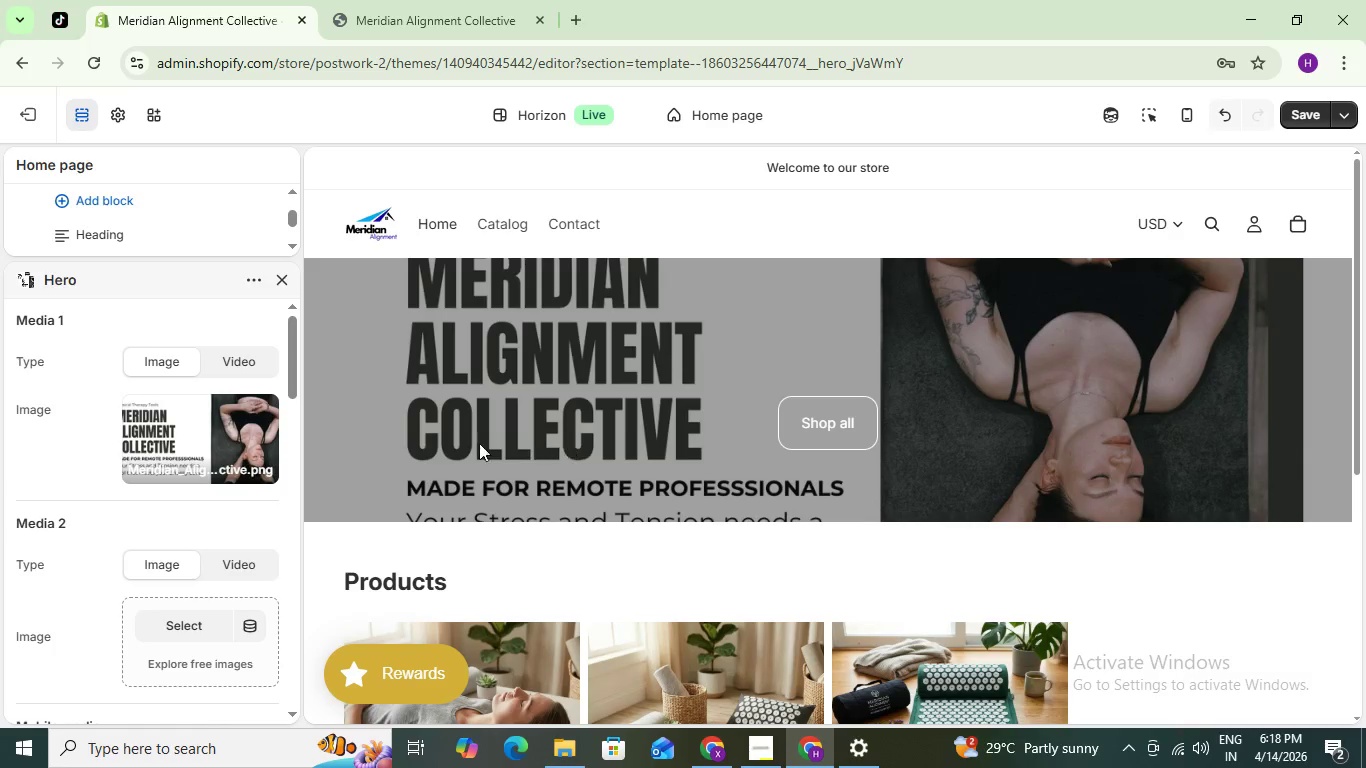 
left_click([263, 407])
 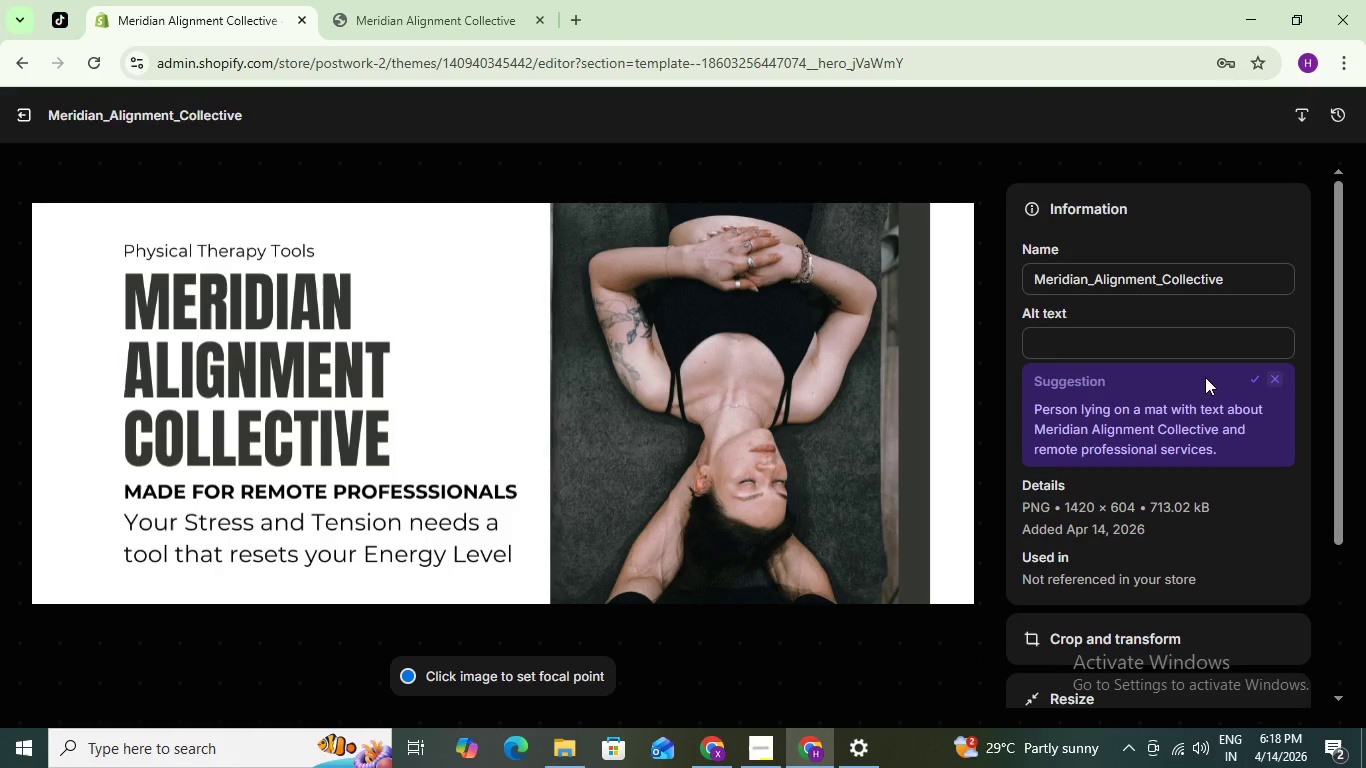 
left_click([1071, 623])
 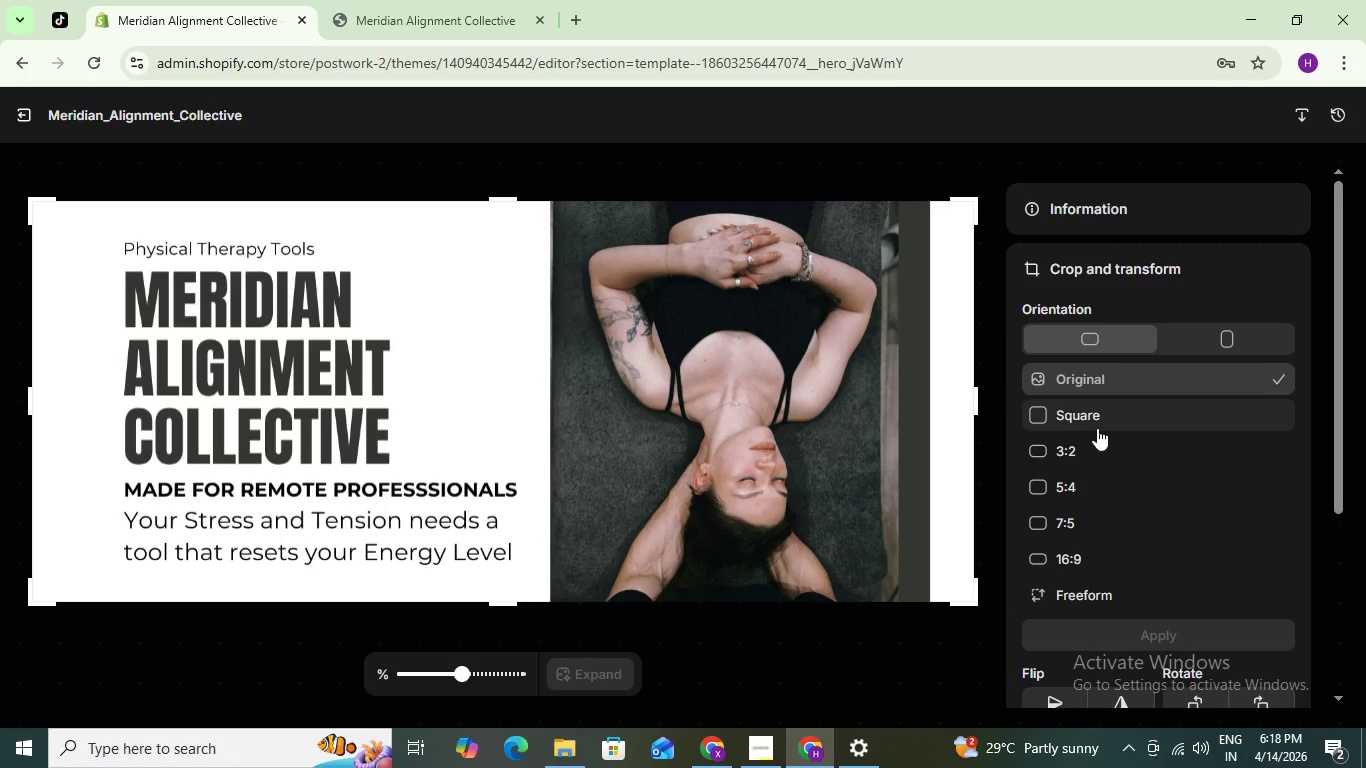 
left_click([1076, 602])
 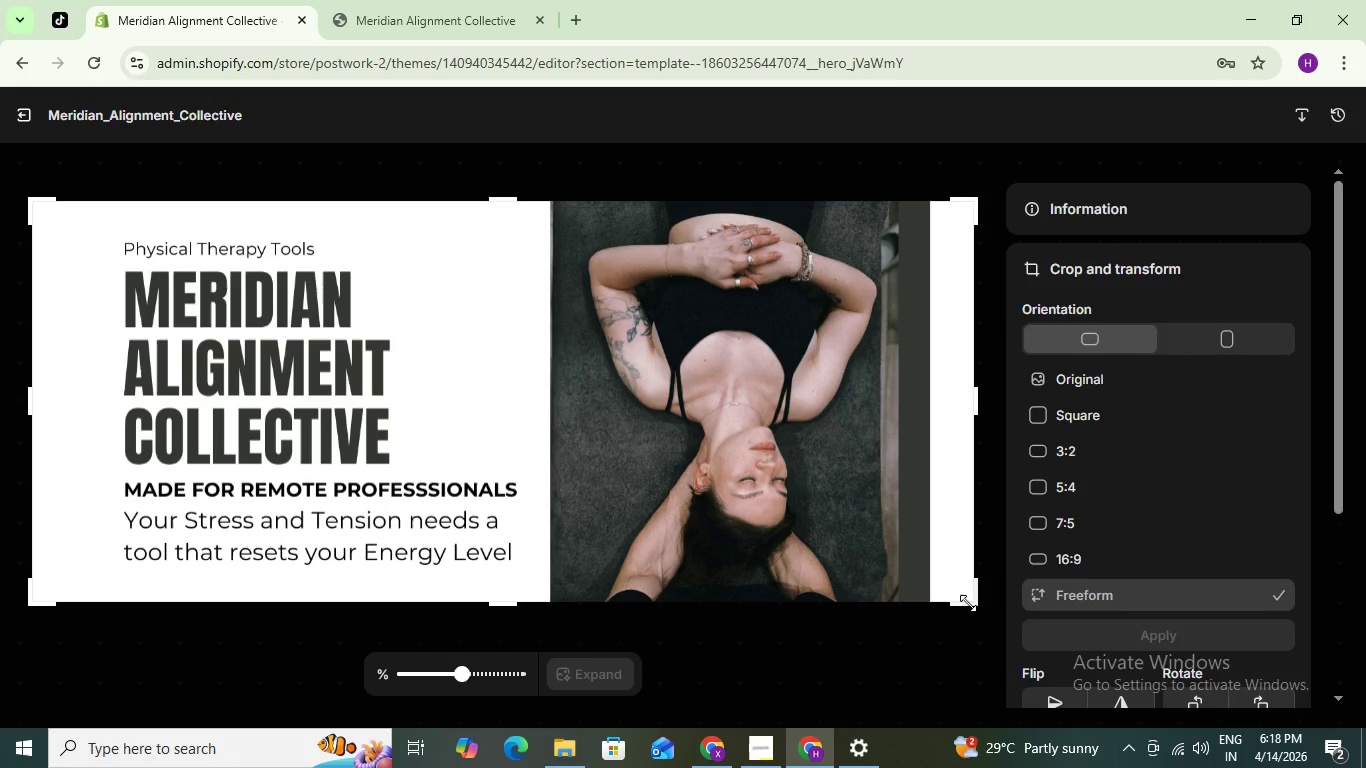 
left_click_drag(start_coordinate=[972, 603], to_coordinate=[990, 507])
 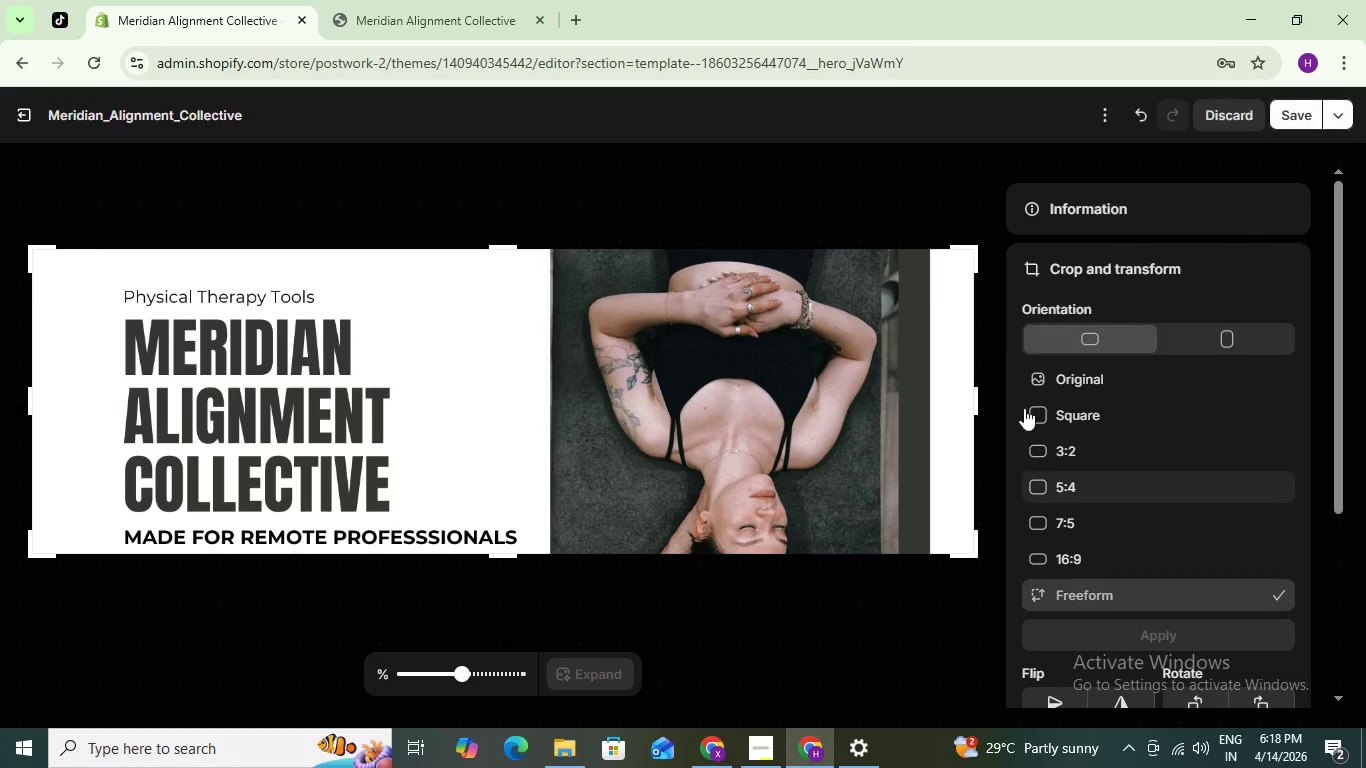 
left_click([1296, 112])
 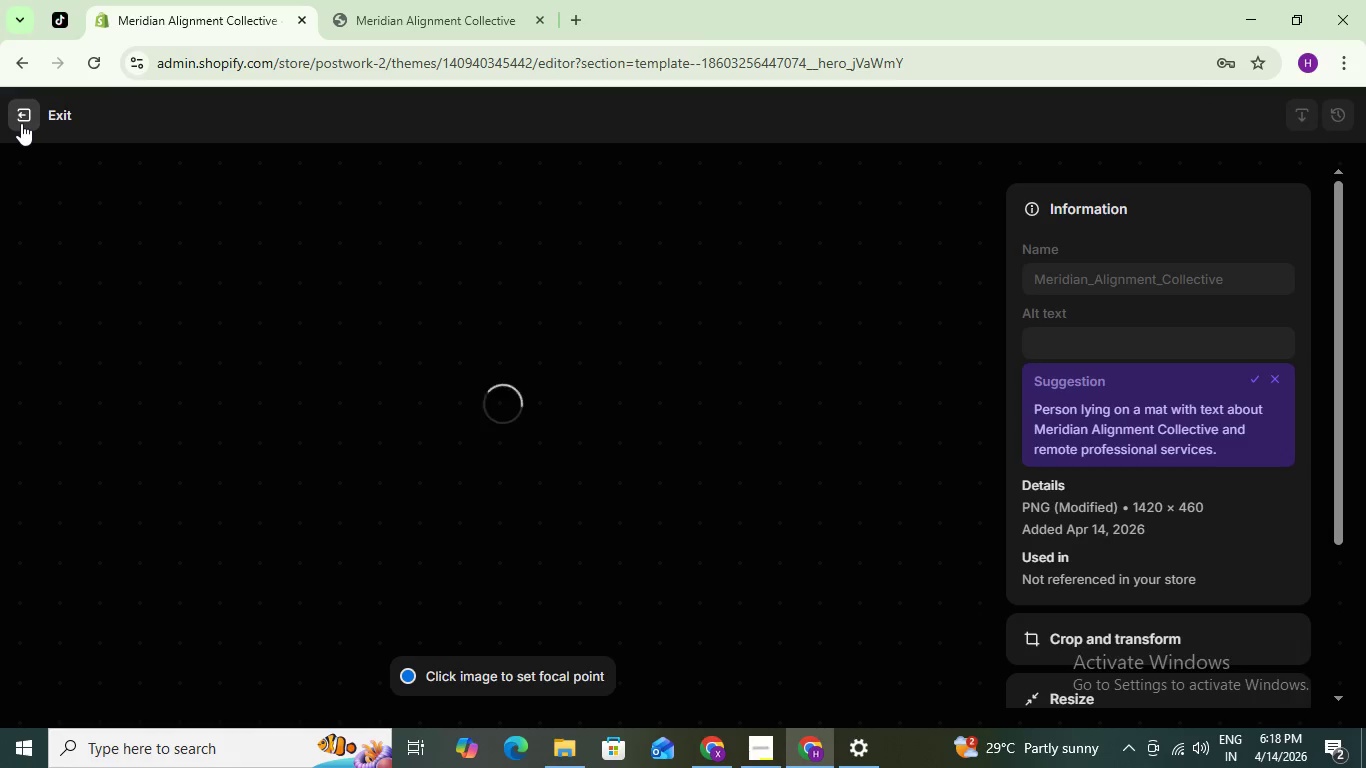 
wait(9.23)
 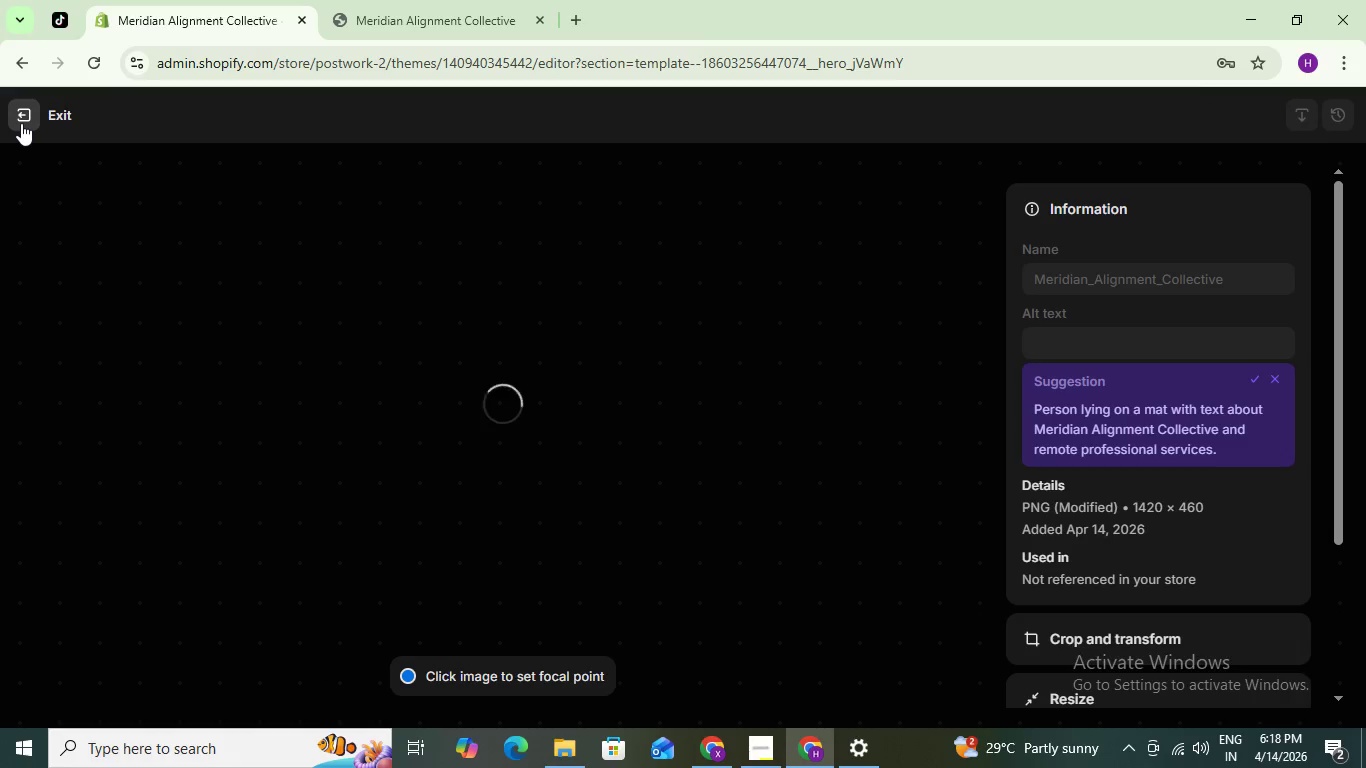 
left_click([23, 125])
 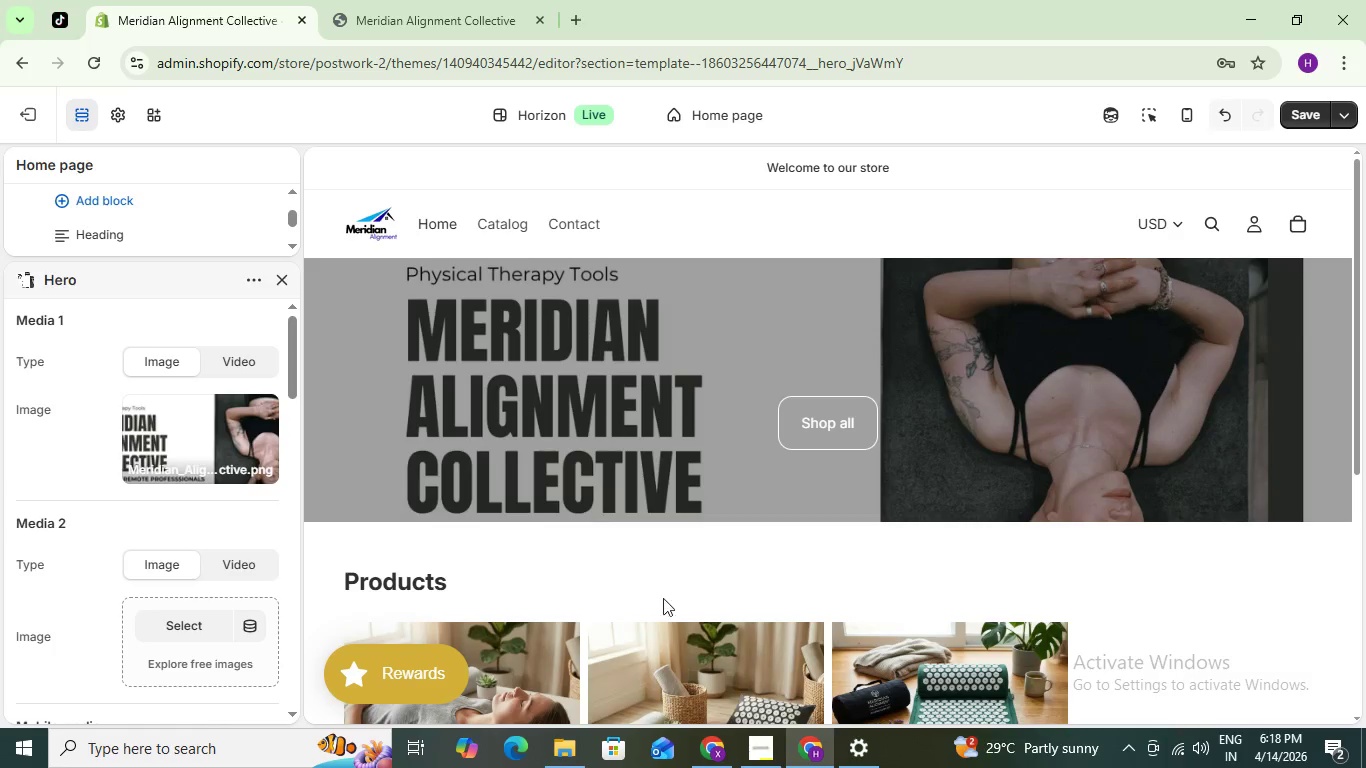 
left_click([422, 5])
 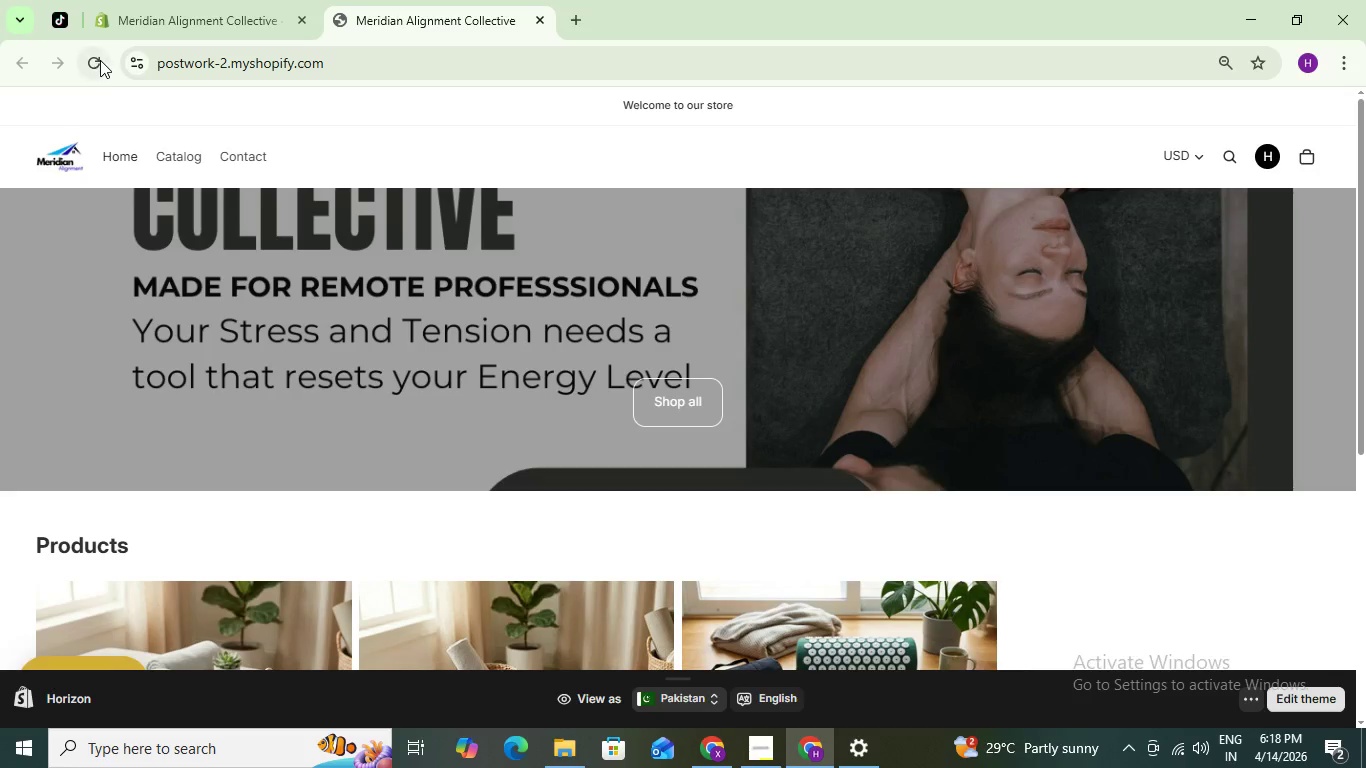 
left_click([100, 60])
 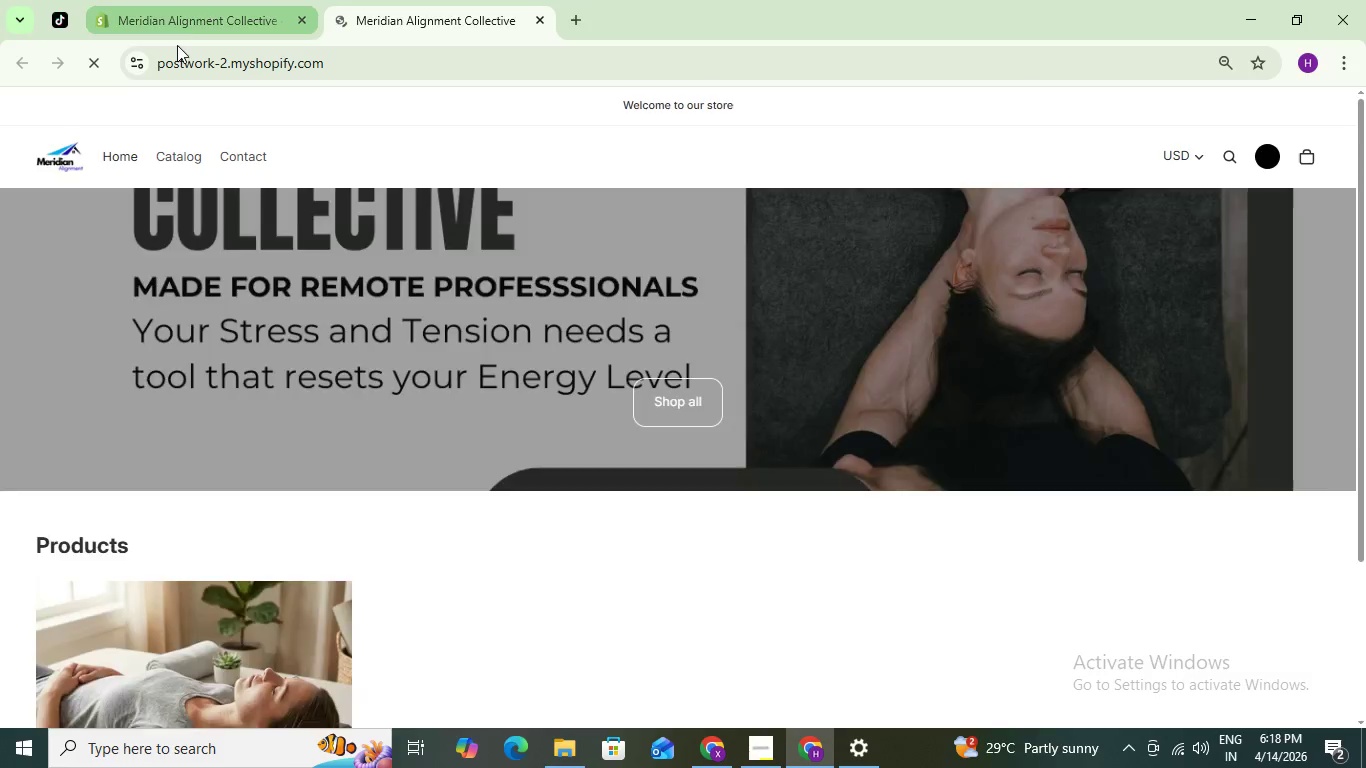 
left_click([174, 16])
 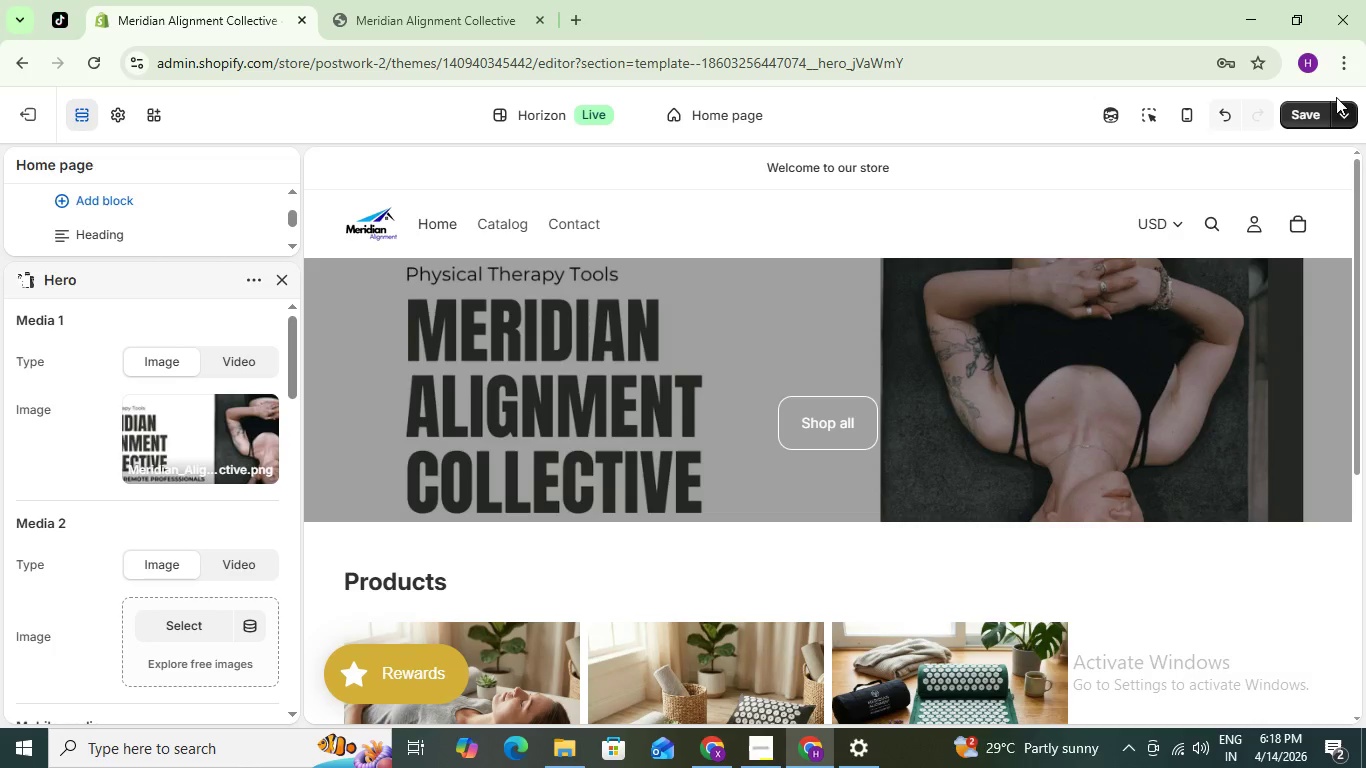 
left_click([1325, 108])
 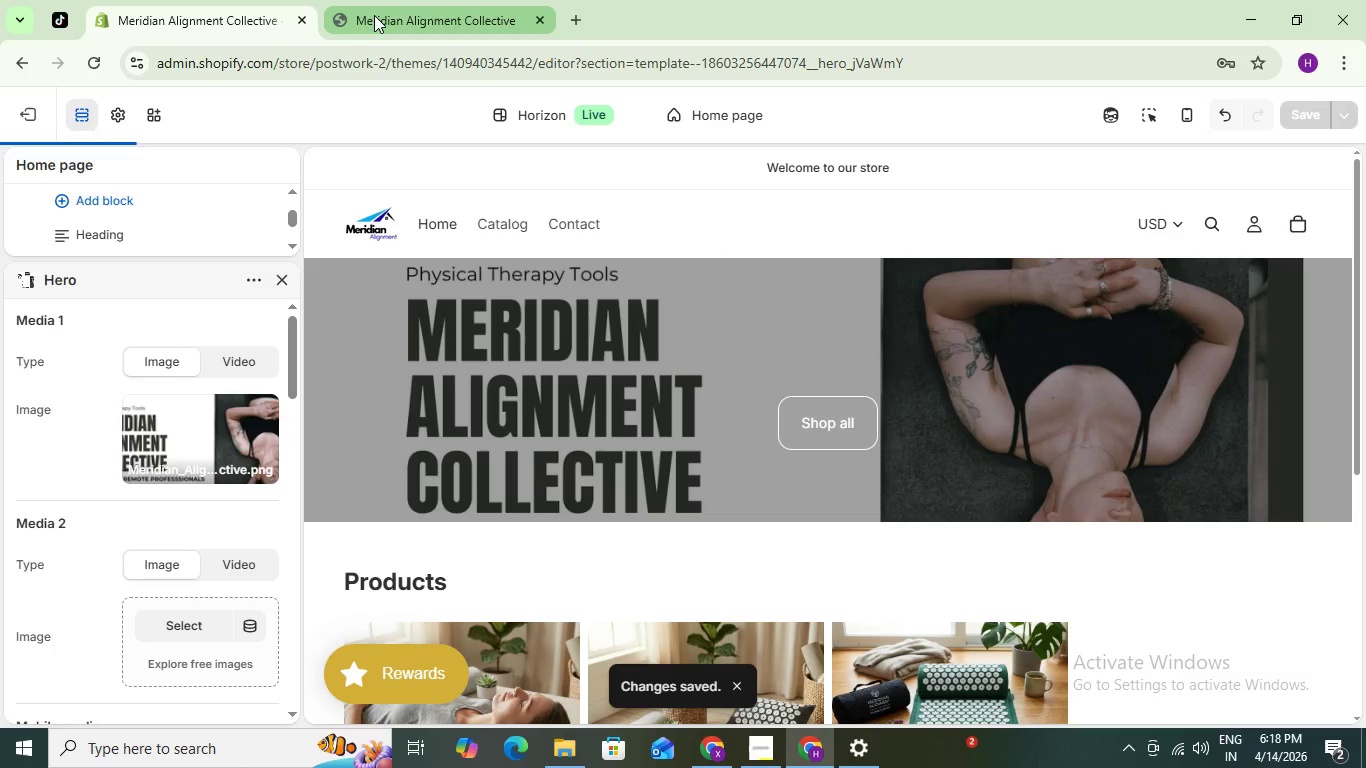 
left_click([374, 15])
 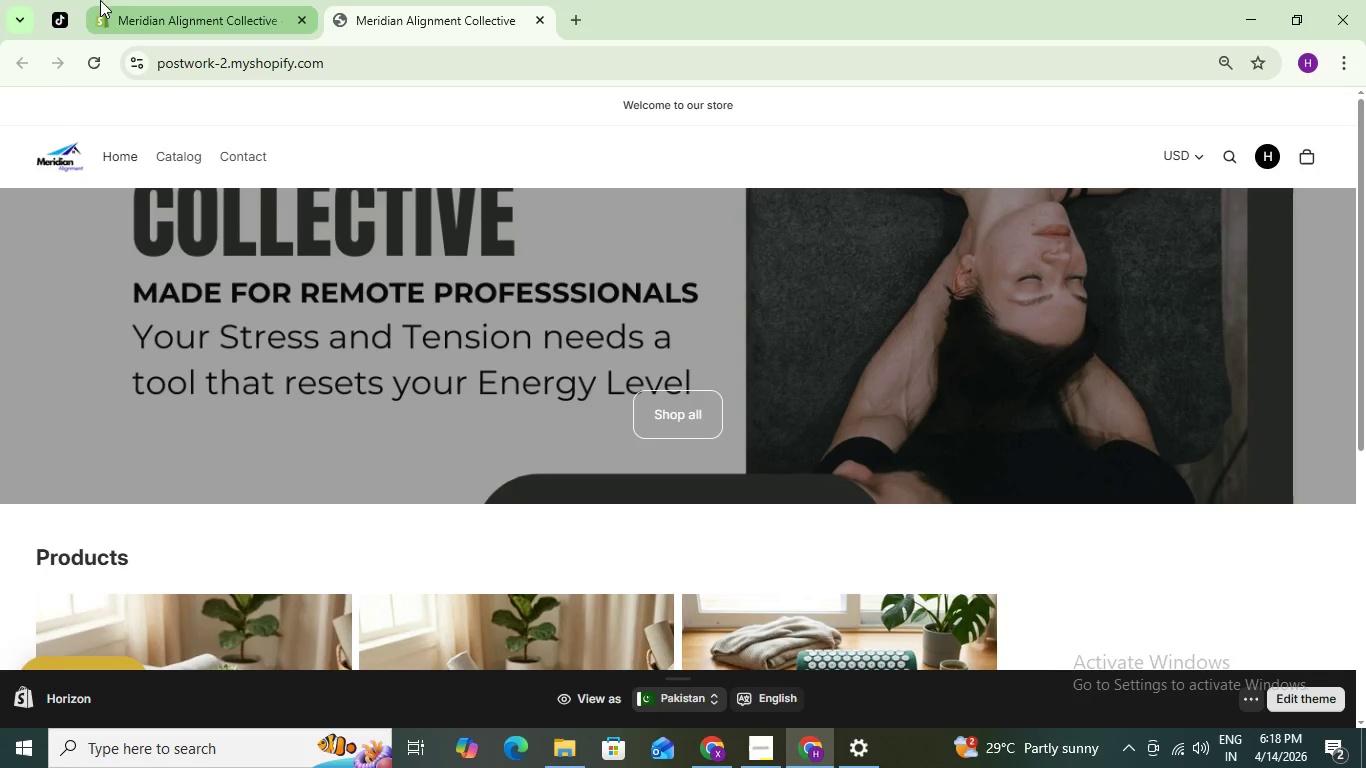 
left_click([89, 67])
 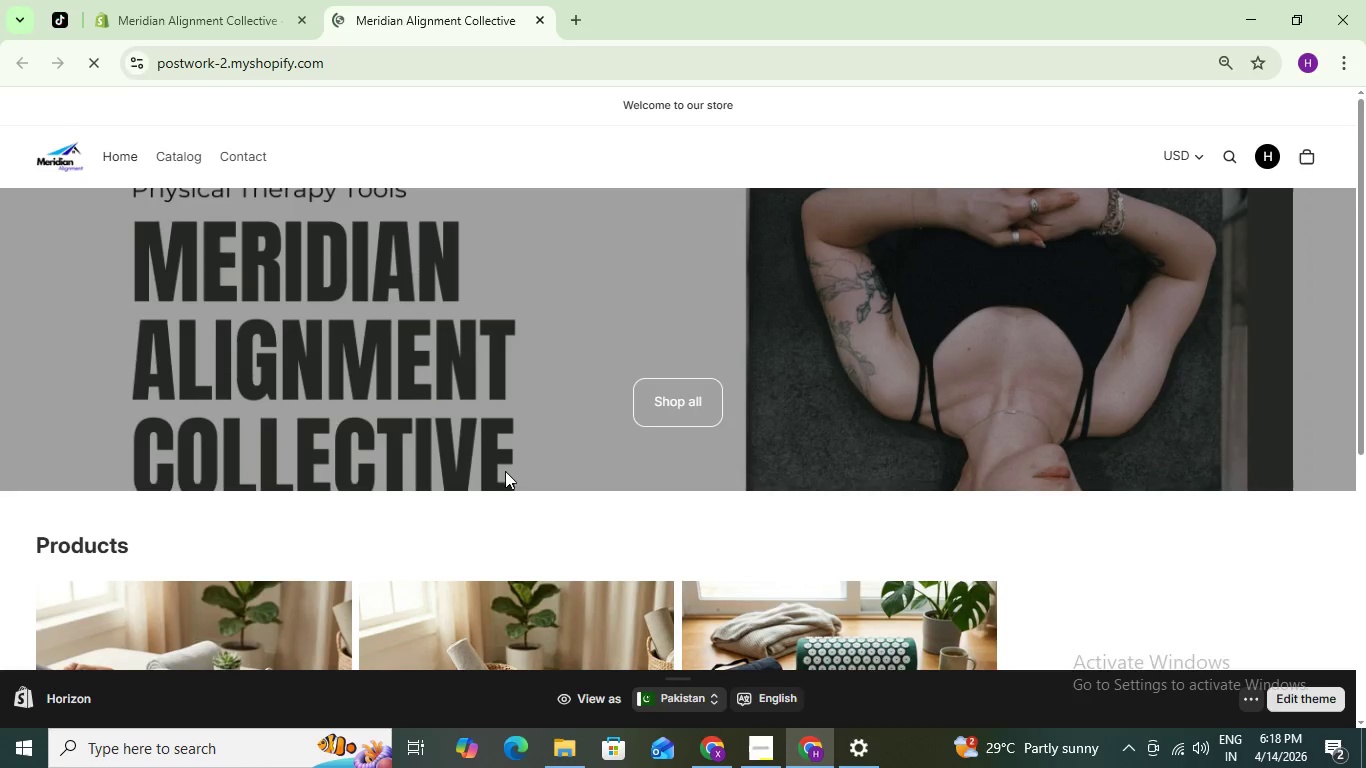 
scroll: coordinate [464, 535], scroll_direction: down, amount: 1.0
 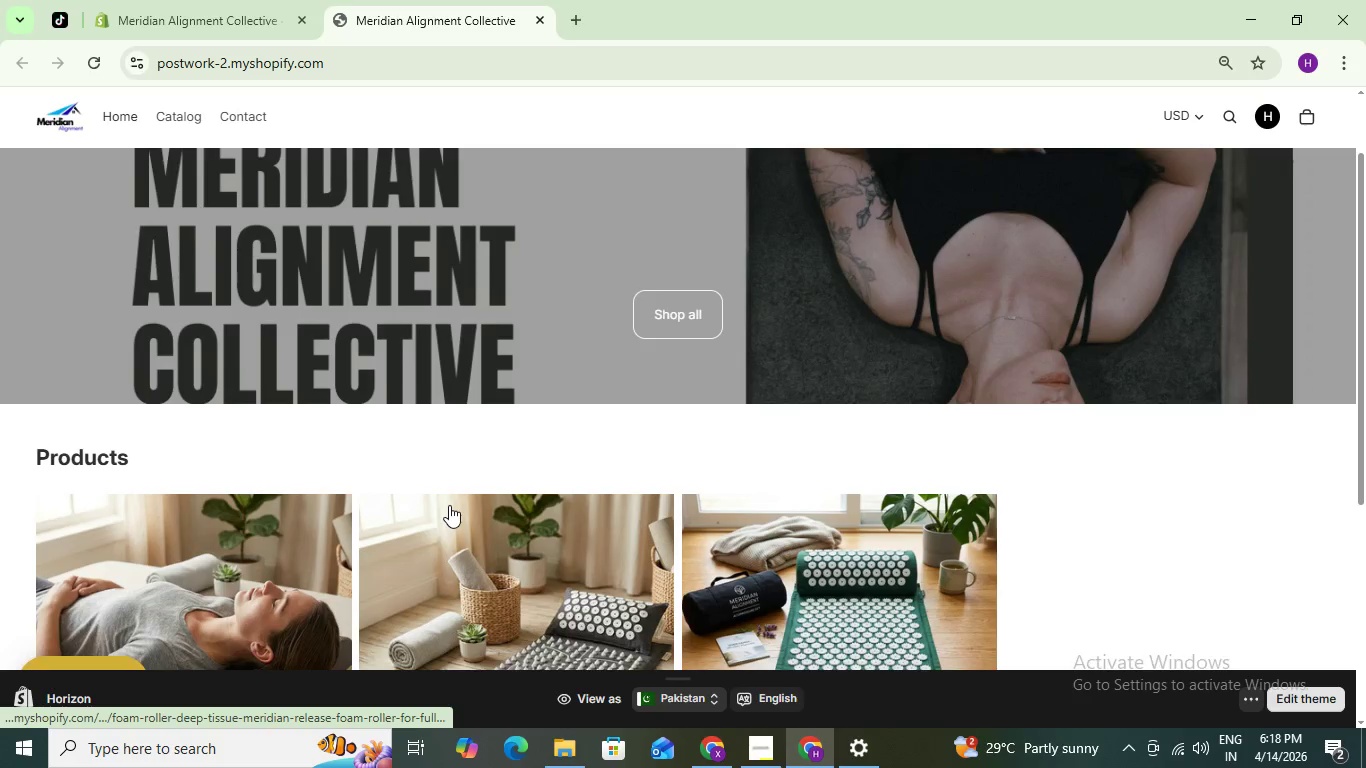 
scroll: coordinate [449, 505], scroll_direction: up, amount: 1.0
 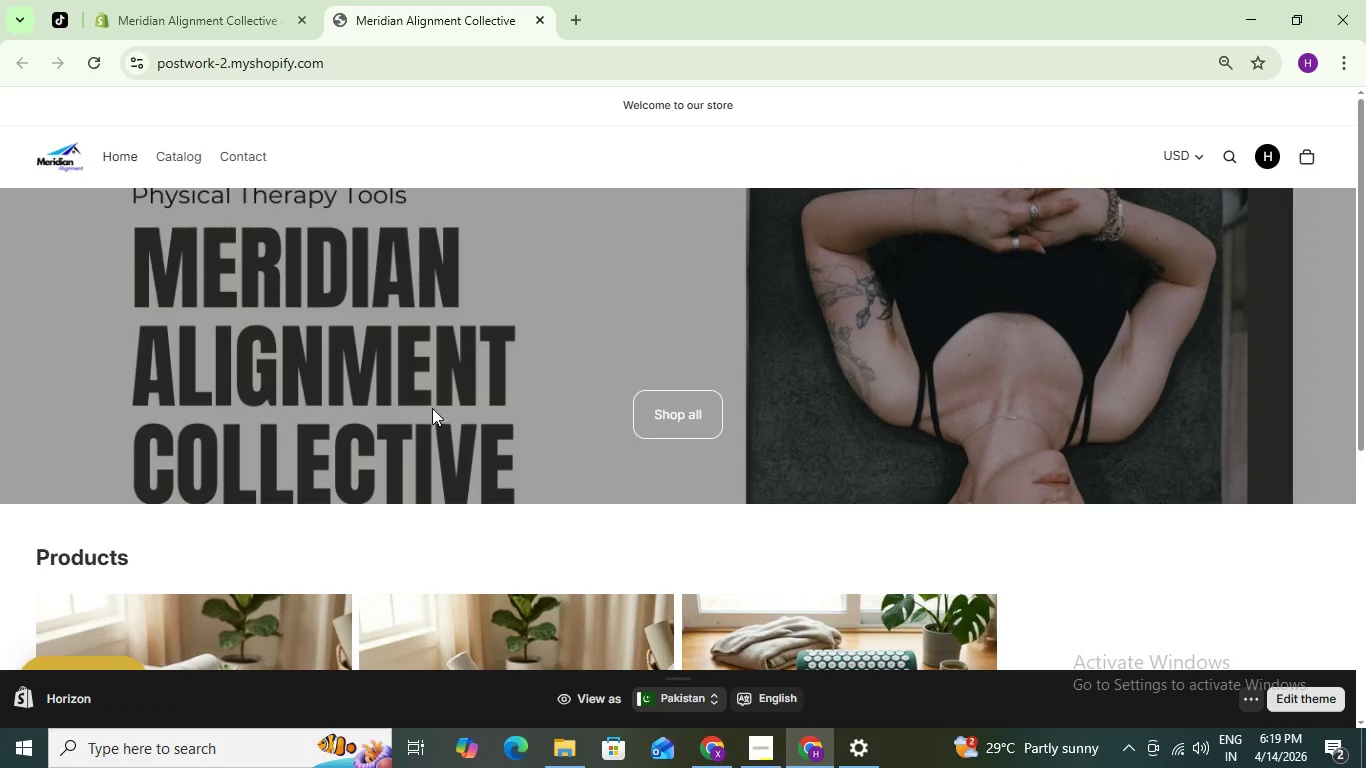 
left_click([191, 0])
 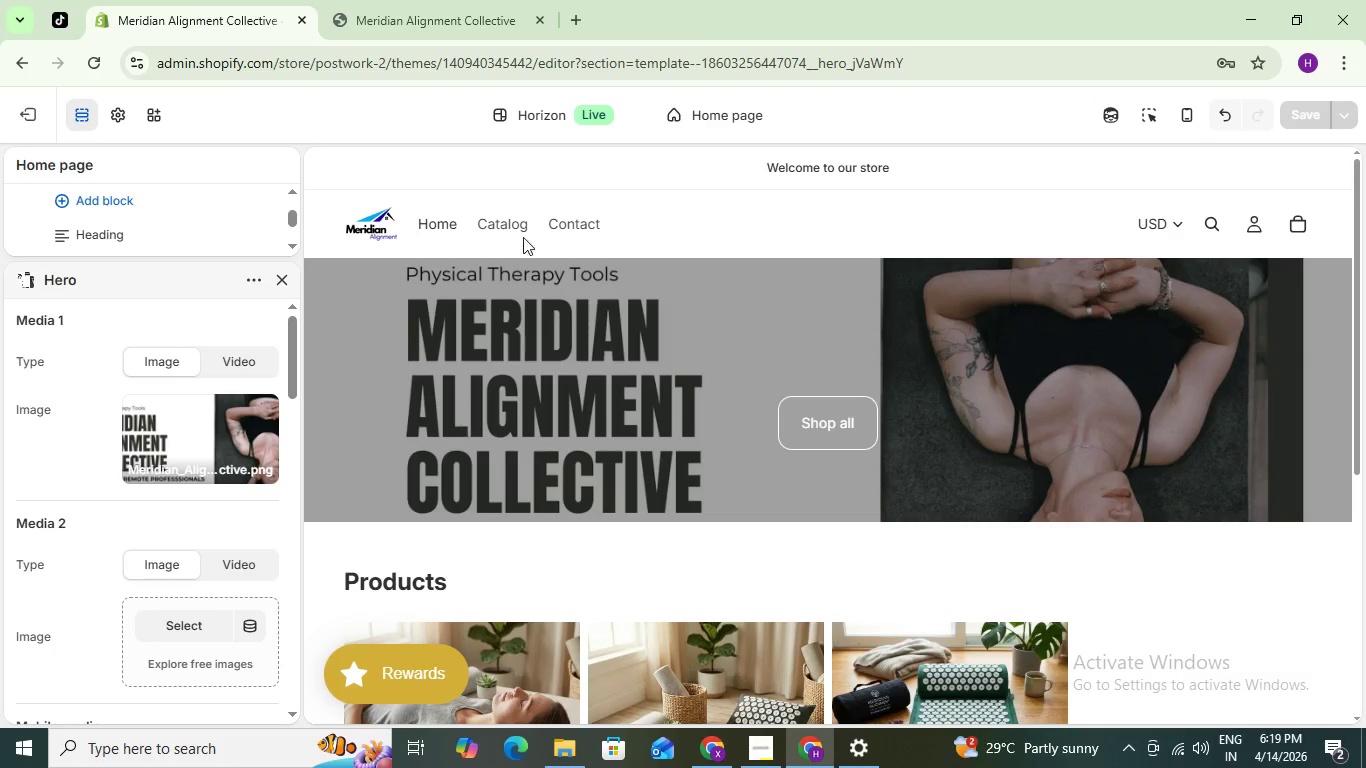 
left_click([483, 0])
 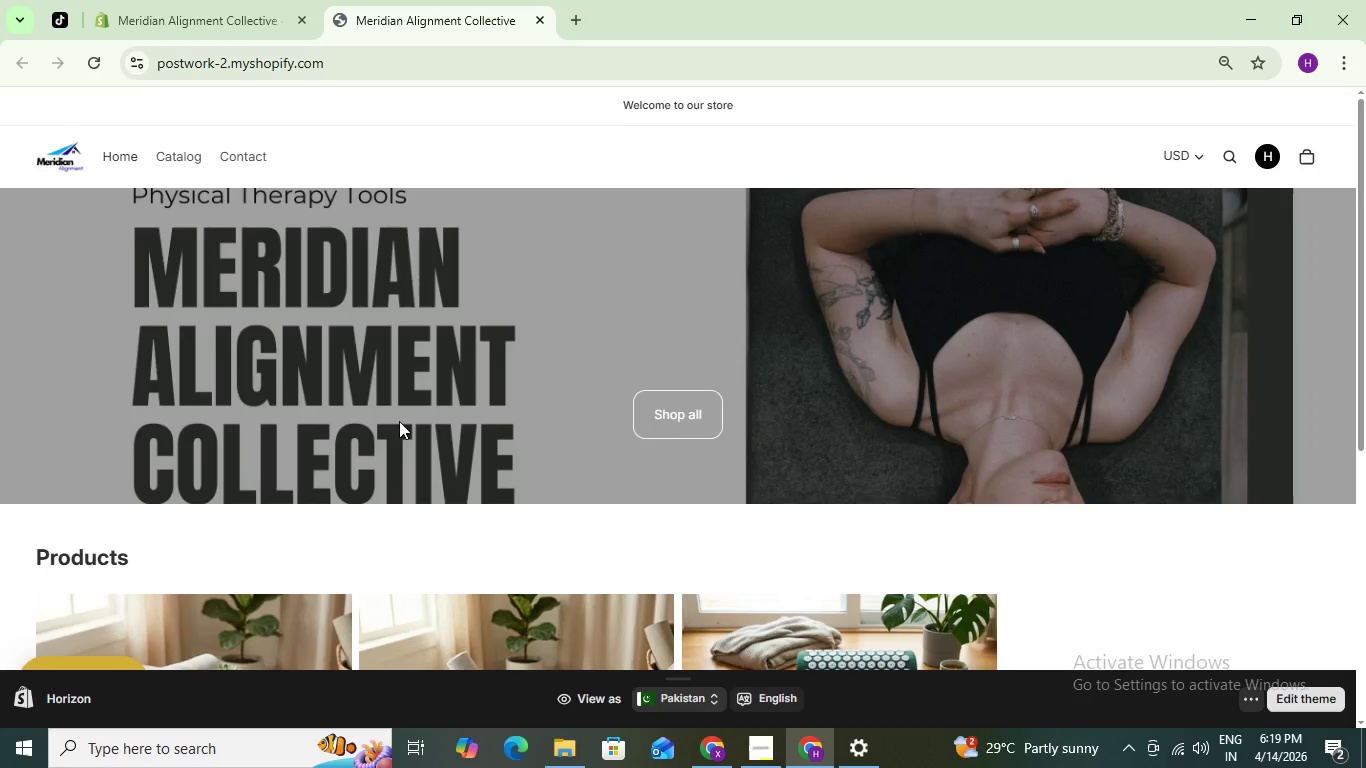 
scroll: coordinate [399, 423], scroll_direction: up, amount: 3.0
 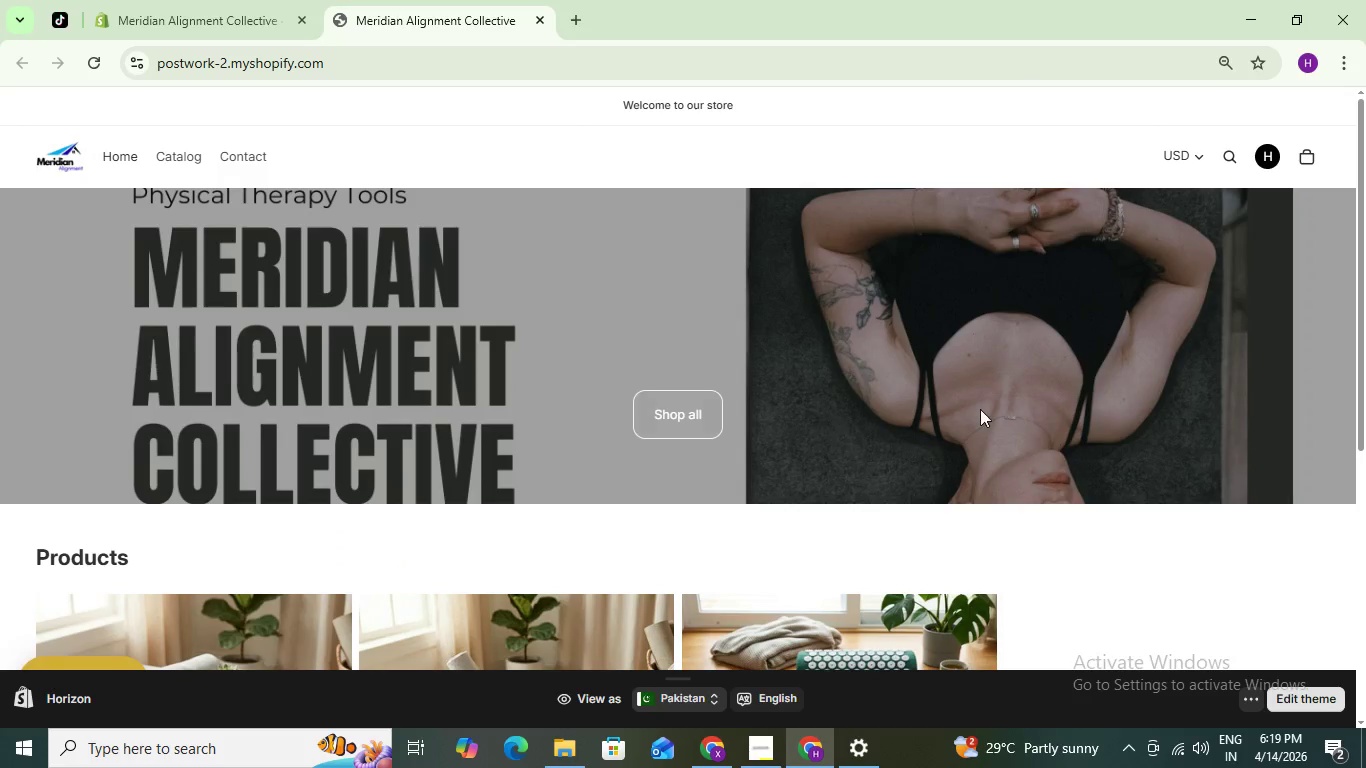 
scroll: coordinate [859, 455], scroll_direction: down, amount: 2.0
 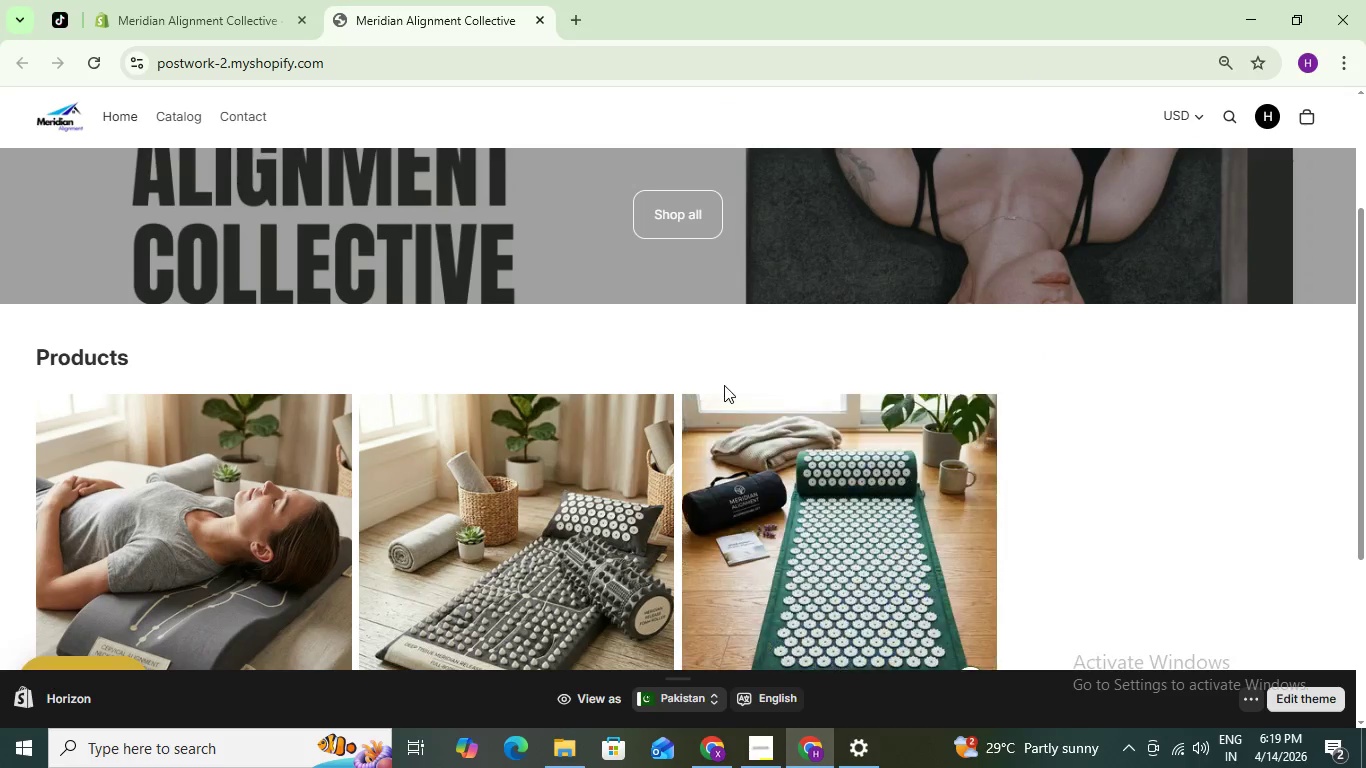 
scroll: coordinate [724, 385], scroll_direction: up, amount: 4.0
 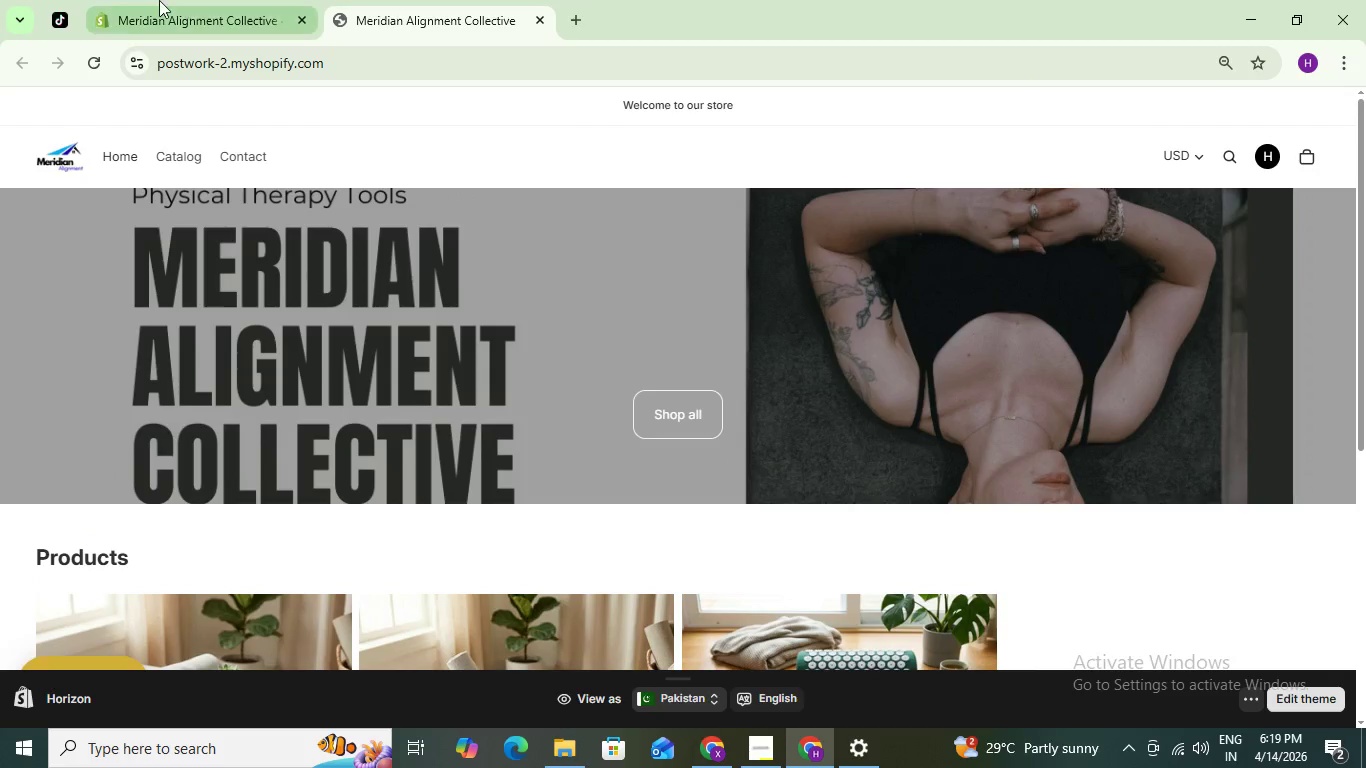 
left_click([159, 0])
 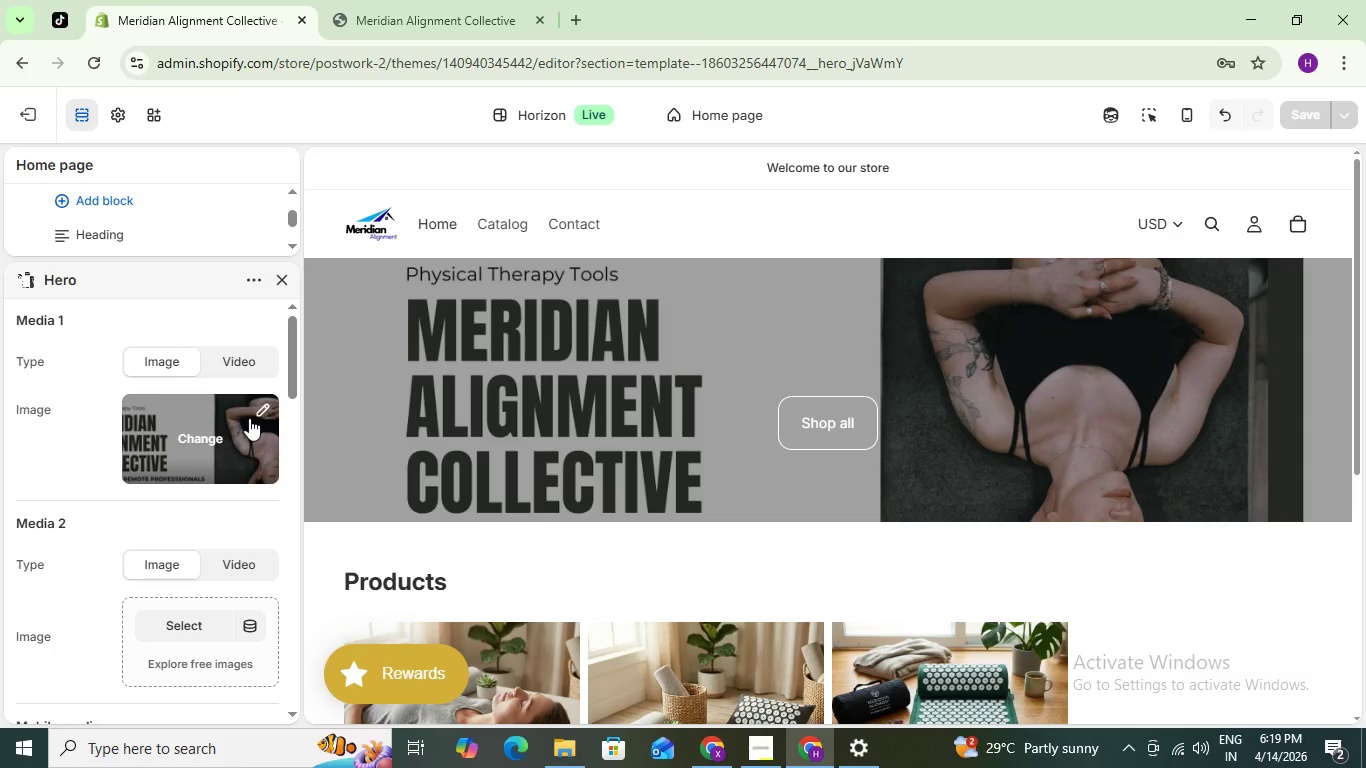 
left_click([437, 0])
 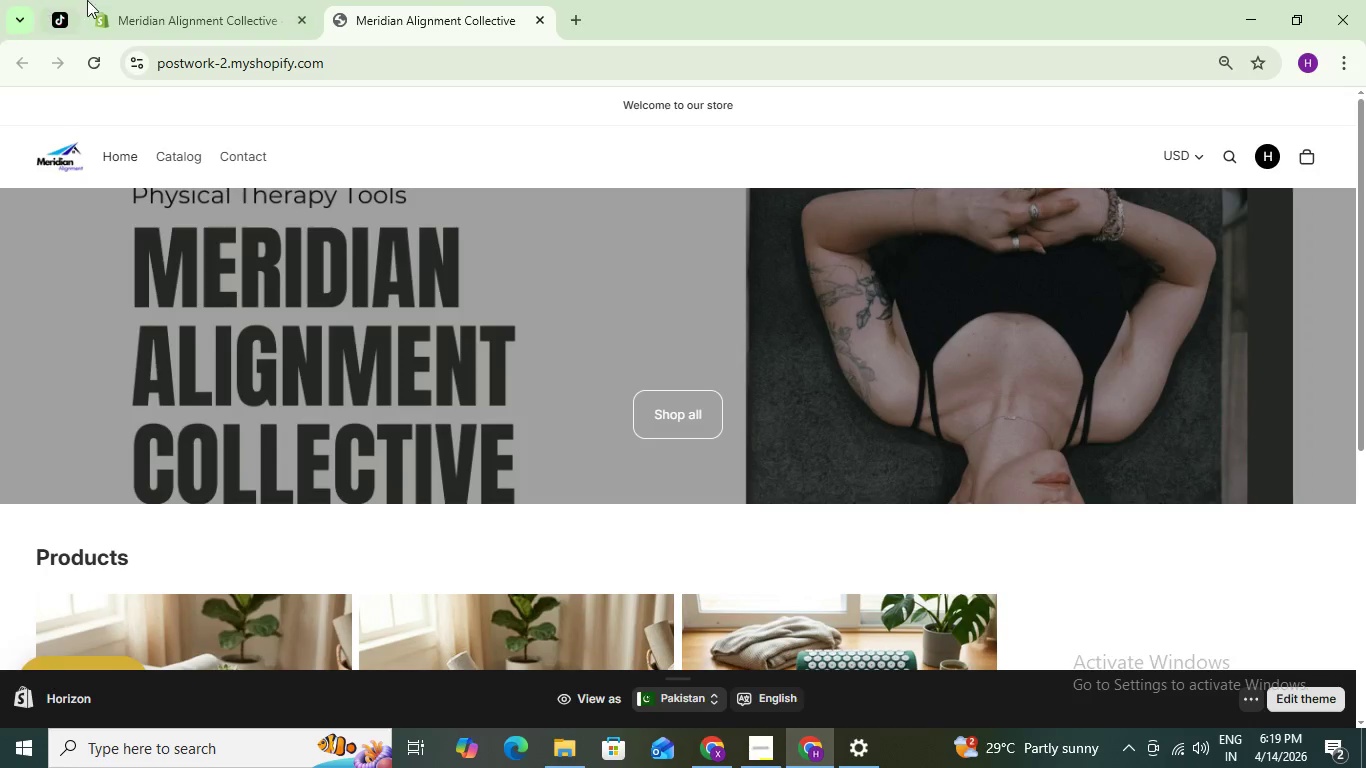 
left_click([168, 0])
 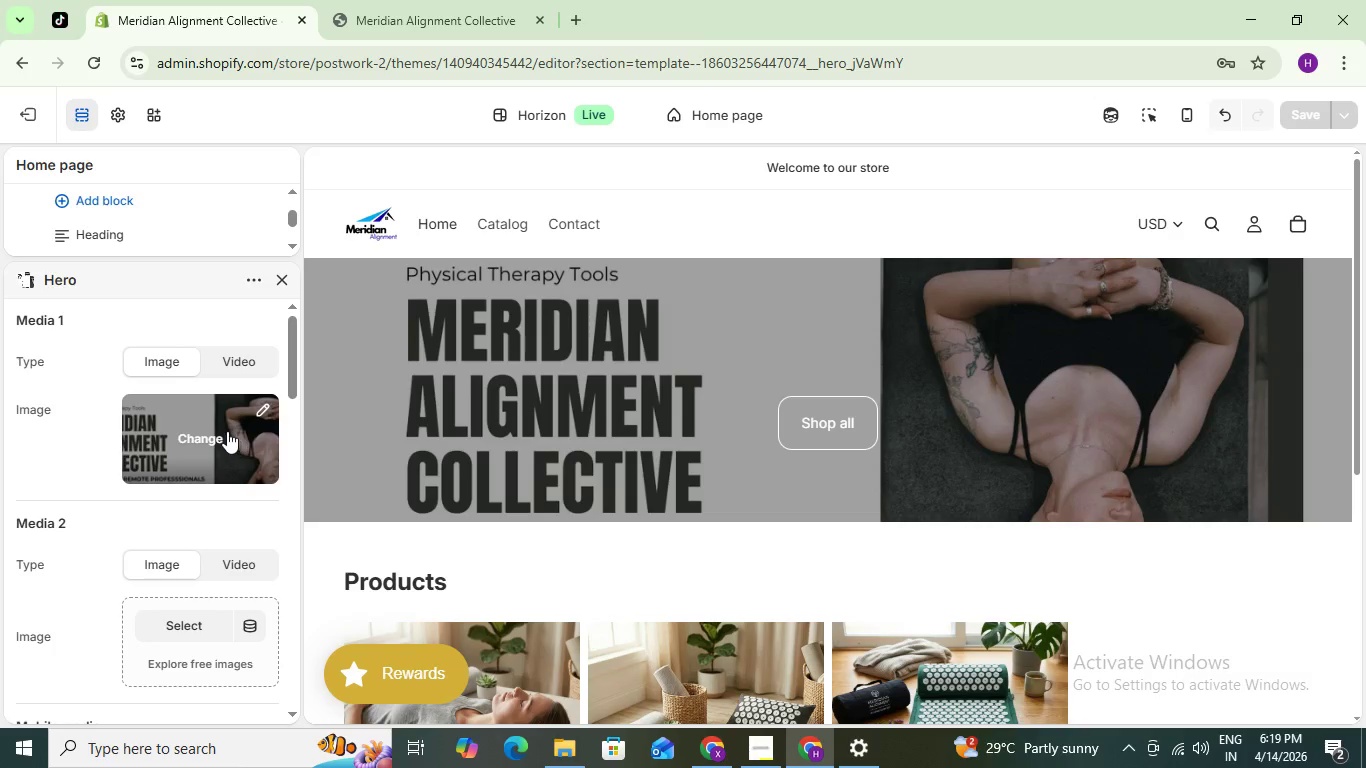 
left_click([259, 407])
 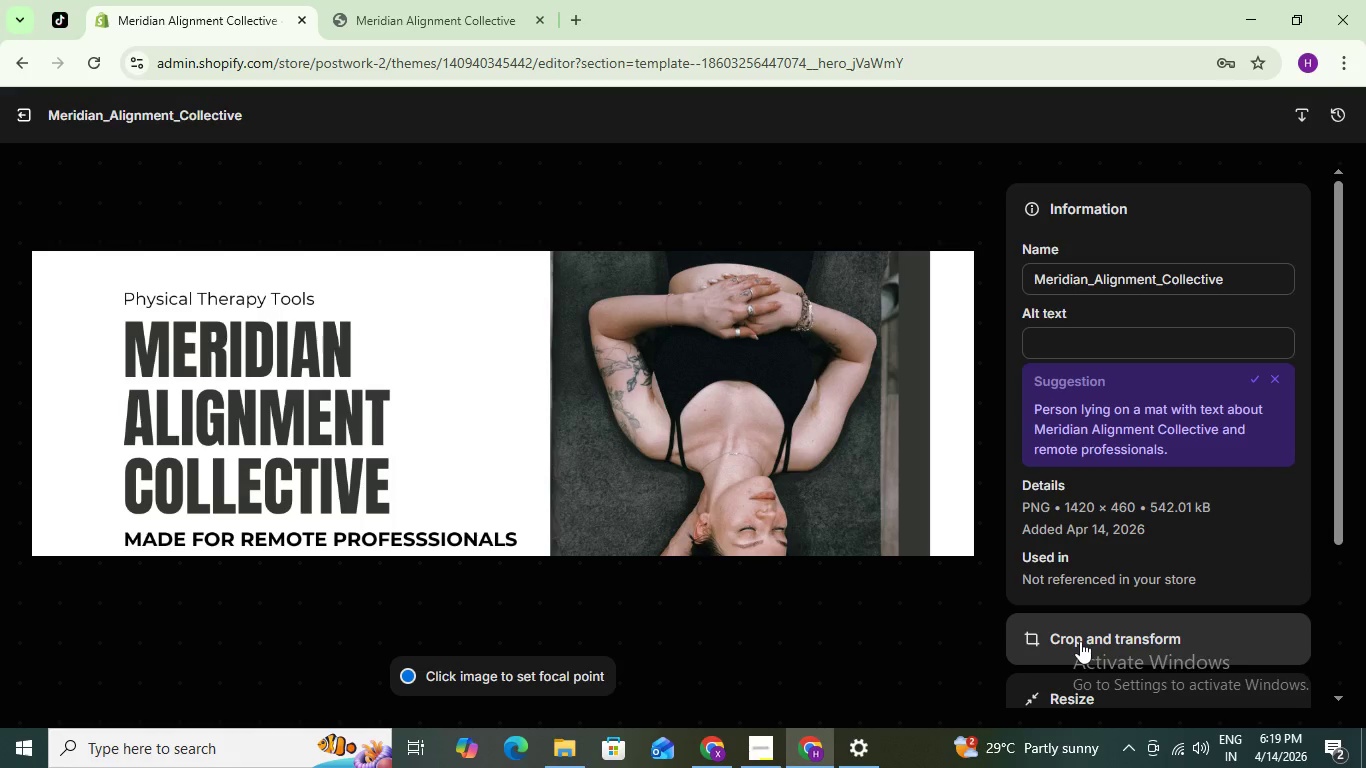 
left_click([1080, 641])
 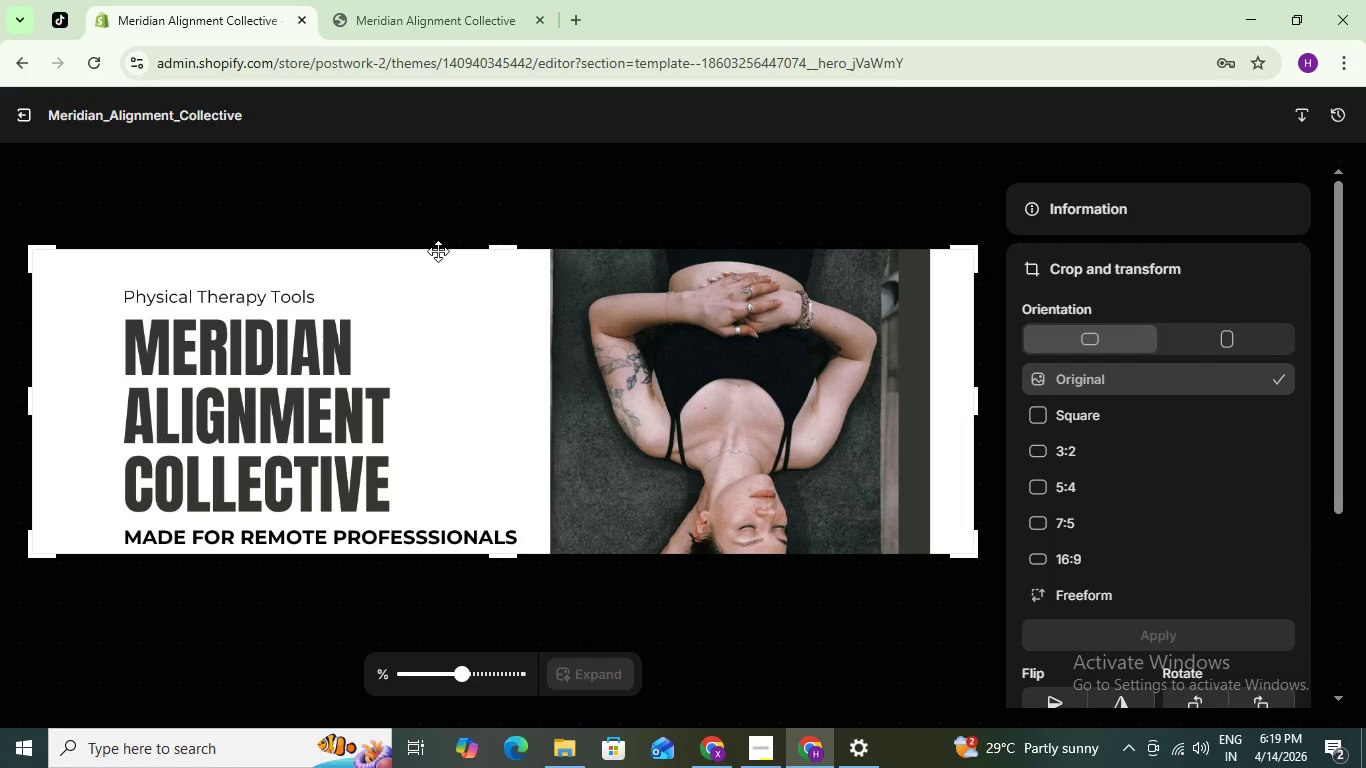 
wait(7.08)
 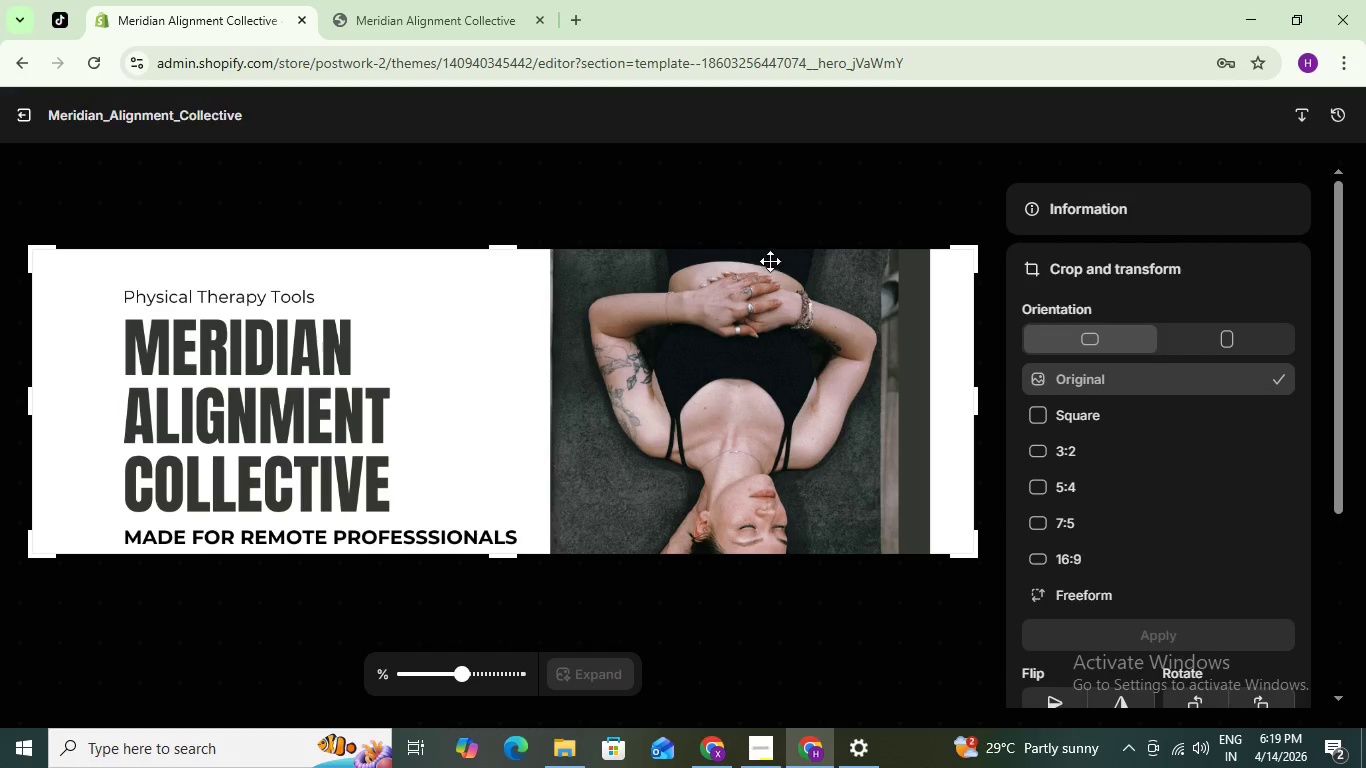 
left_click_drag(start_coordinate=[501, 246], to_coordinate=[498, 323])
 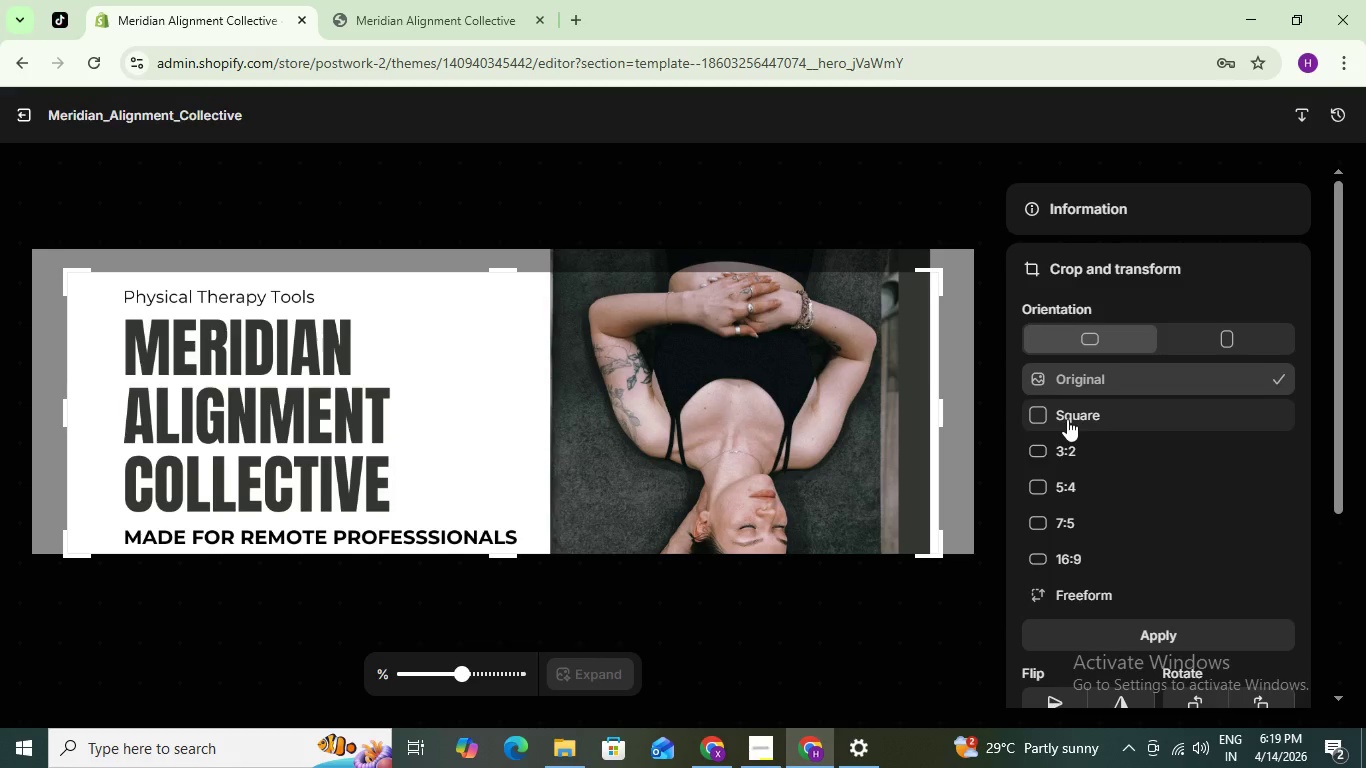 
left_click([1092, 596])
 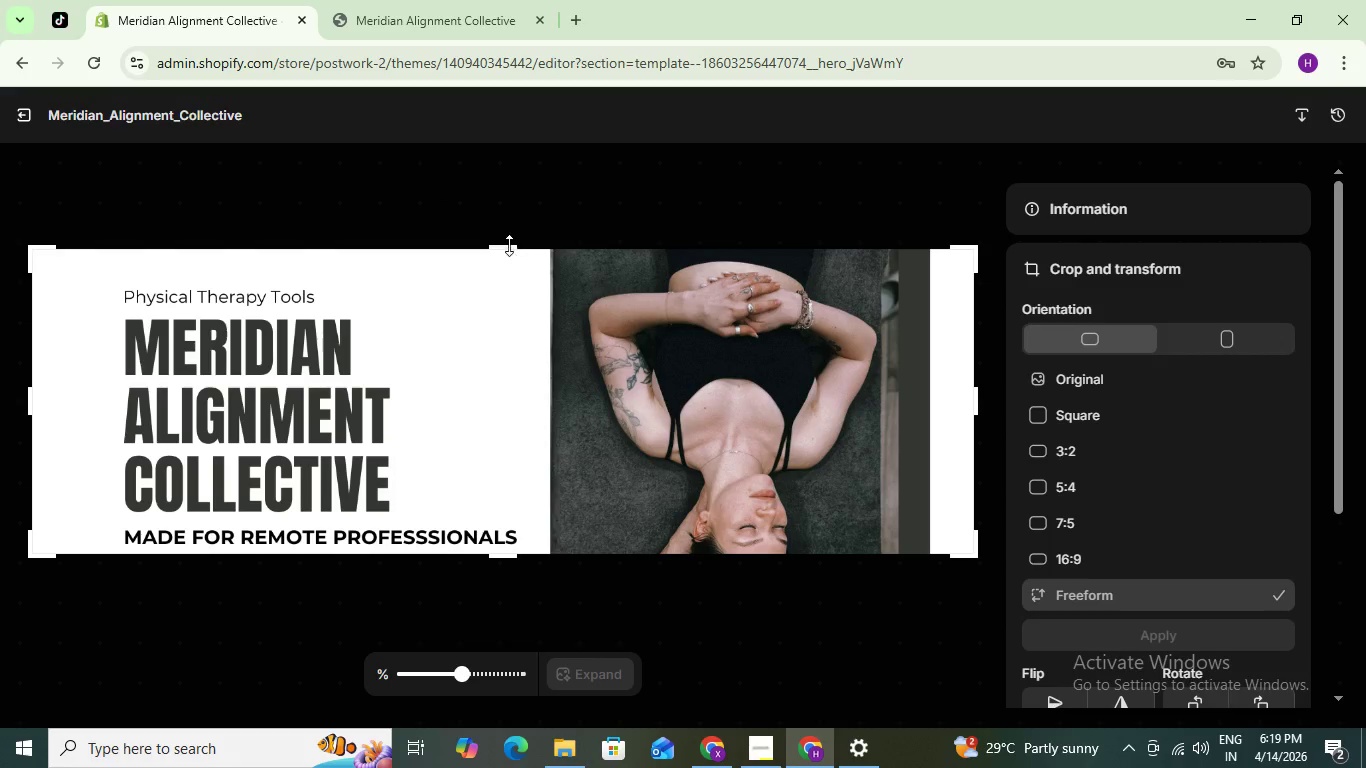 
left_click_drag(start_coordinate=[509, 245], to_coordinate=[520, 300])
 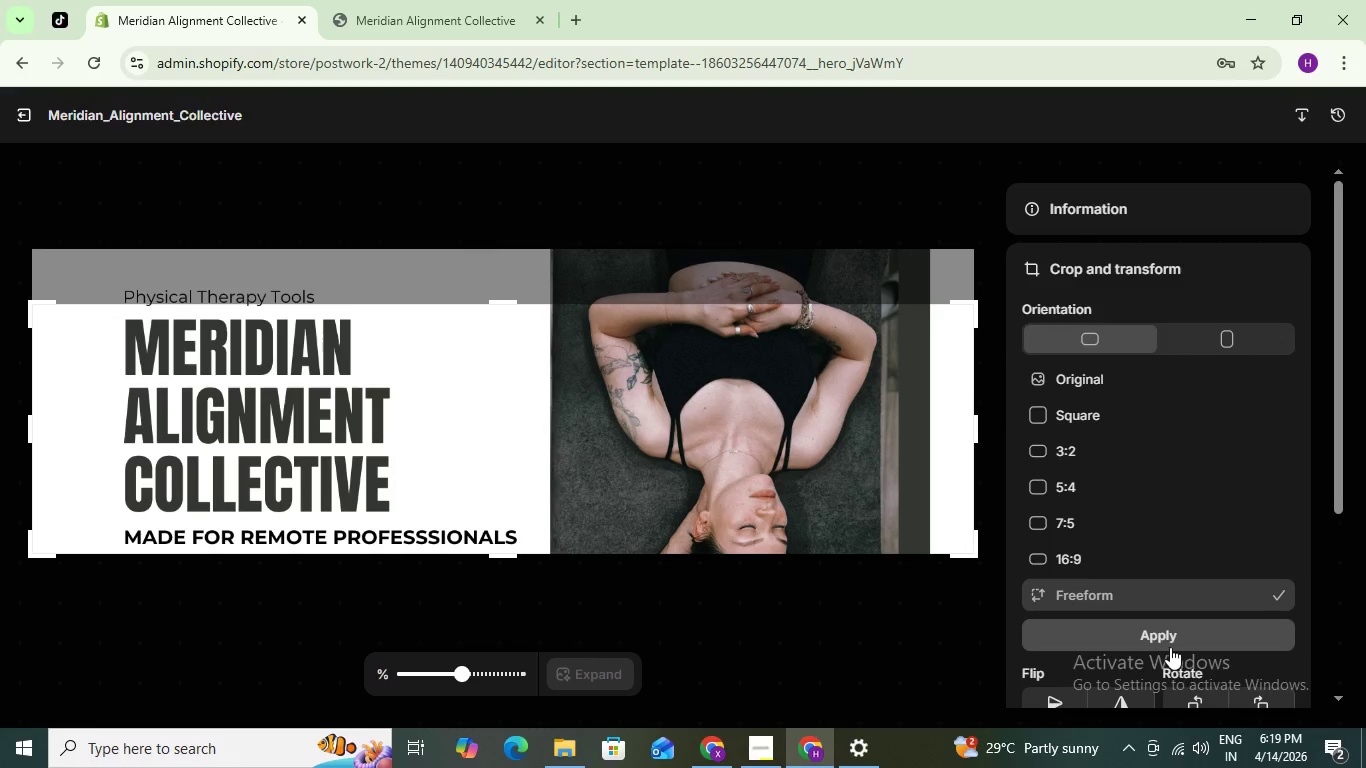 
left_click([1181, 639])
 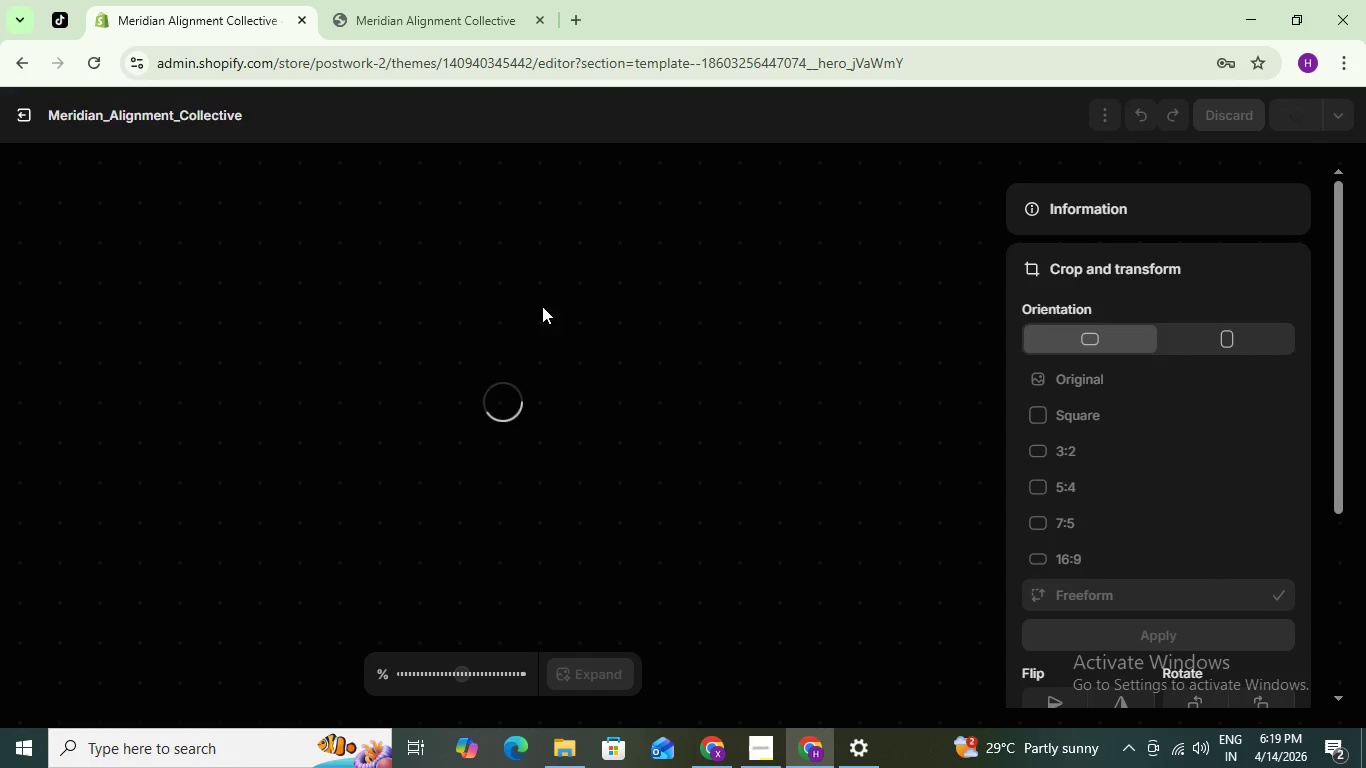 
mouse_move([80, 210])
 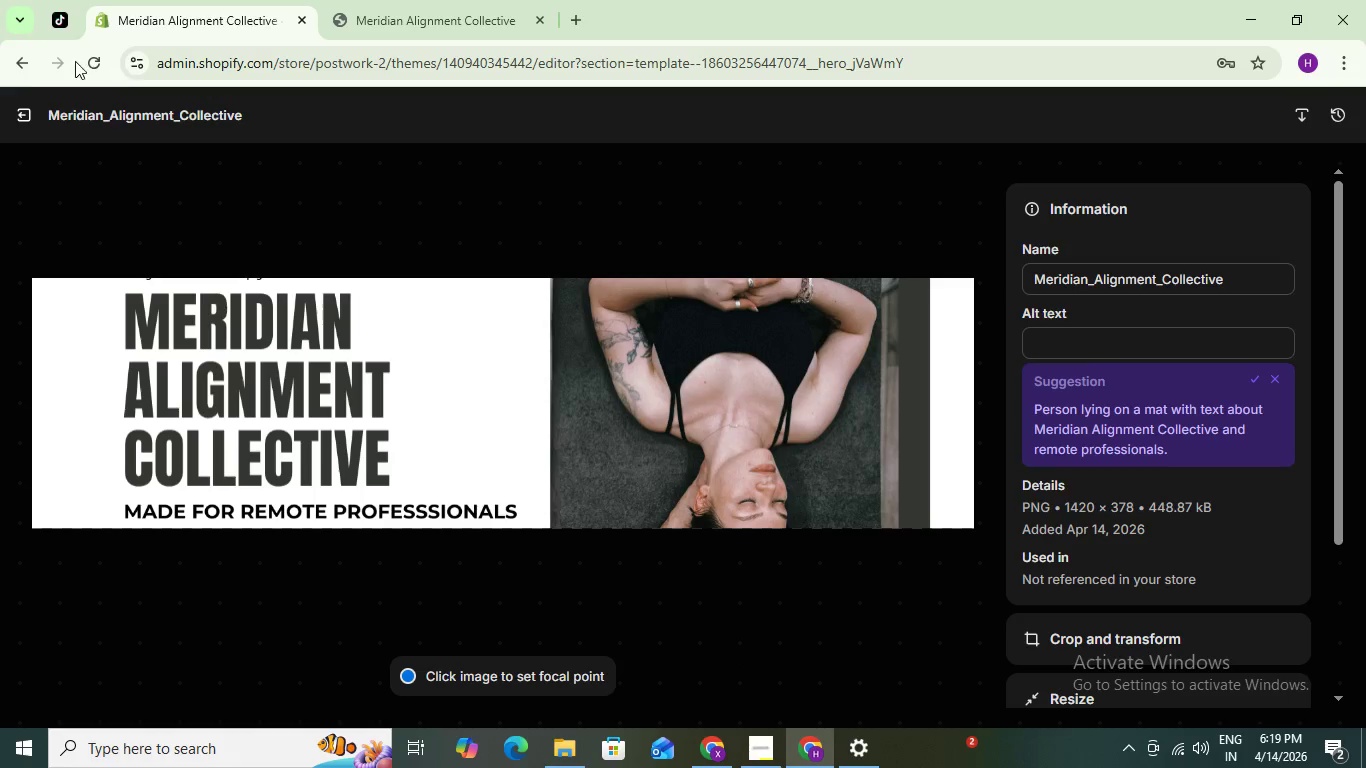 
left_click([24, 122])
 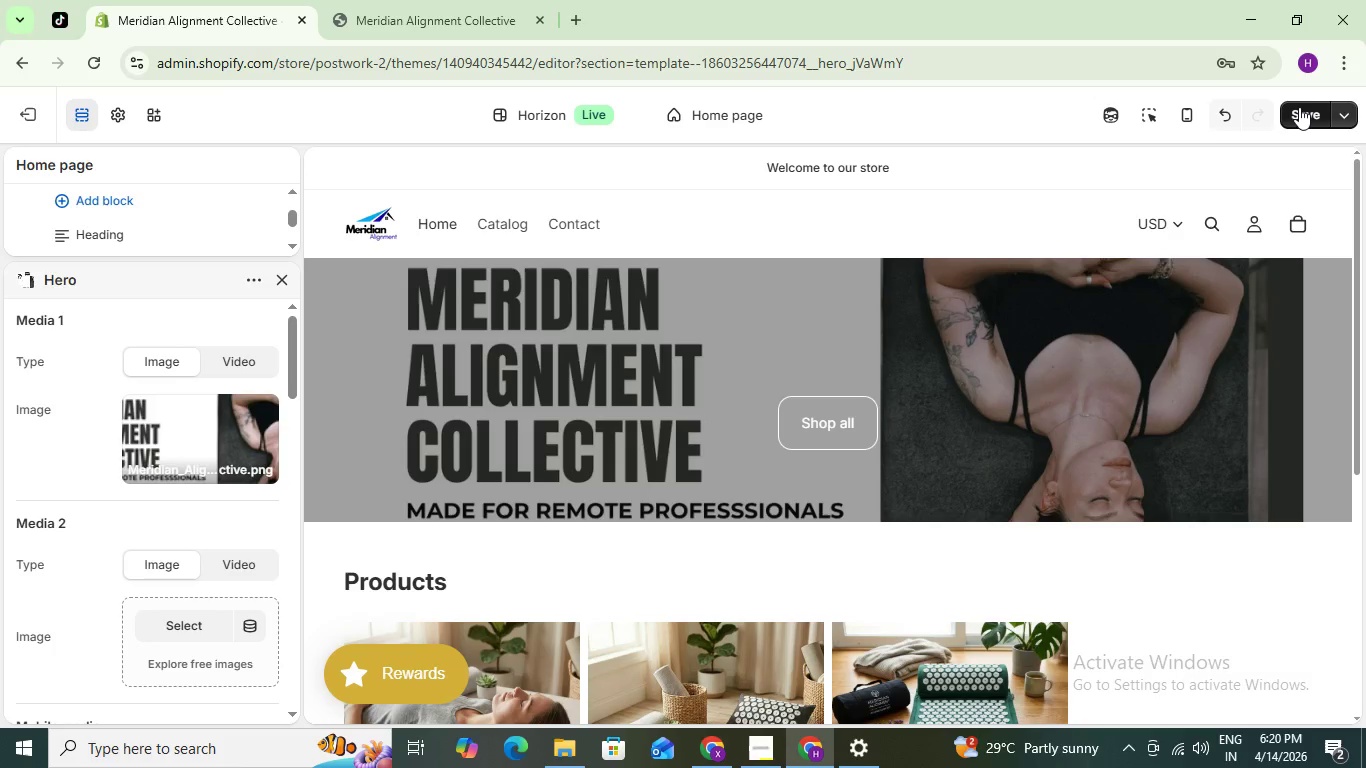 
wait(5.22)
 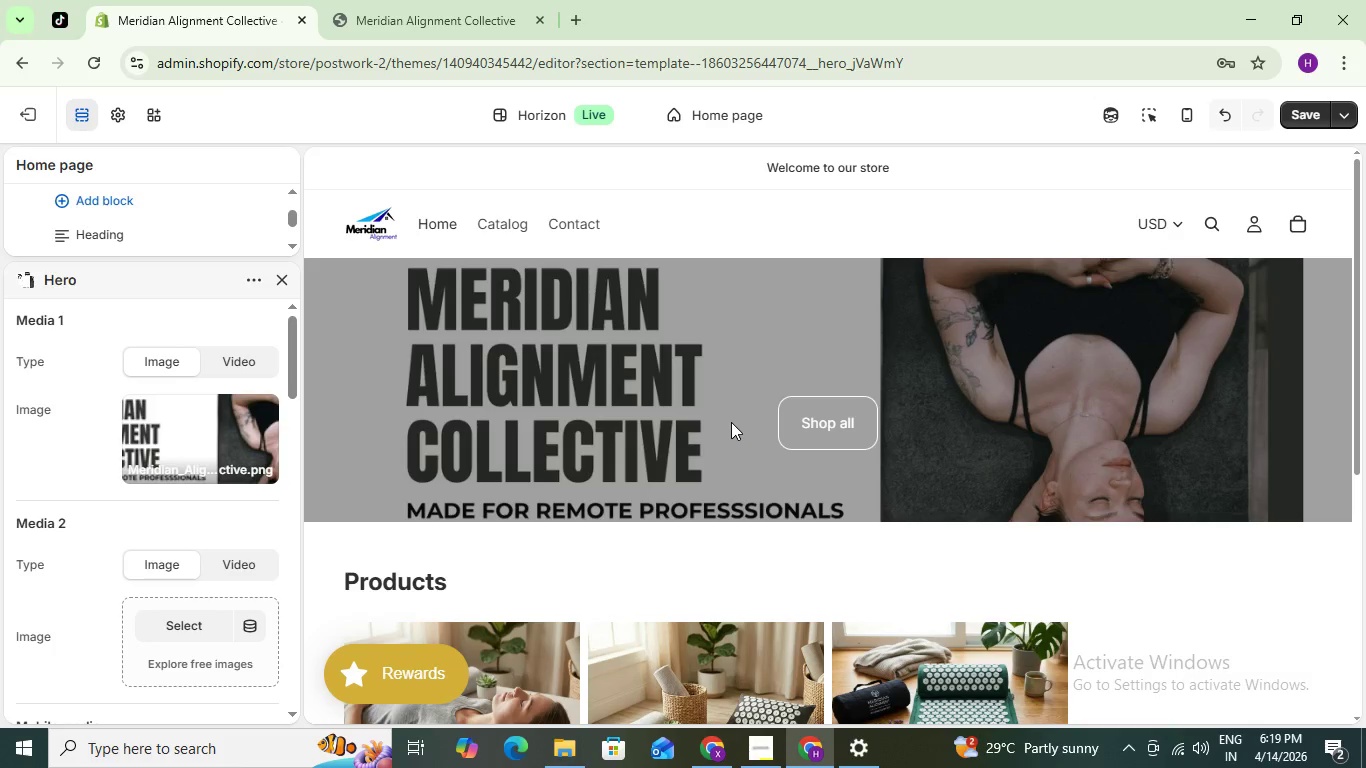 
left_click([351, 0])
 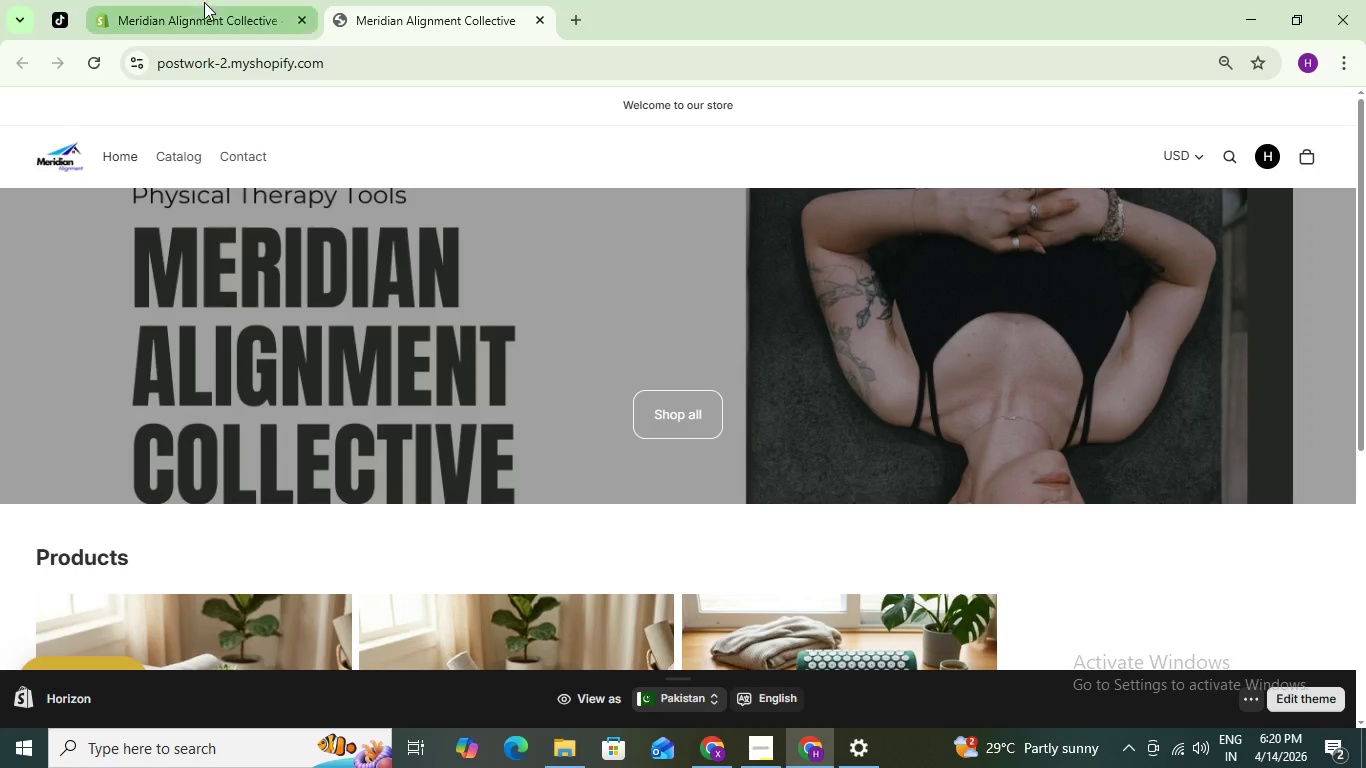 
left_click([205, 3])
 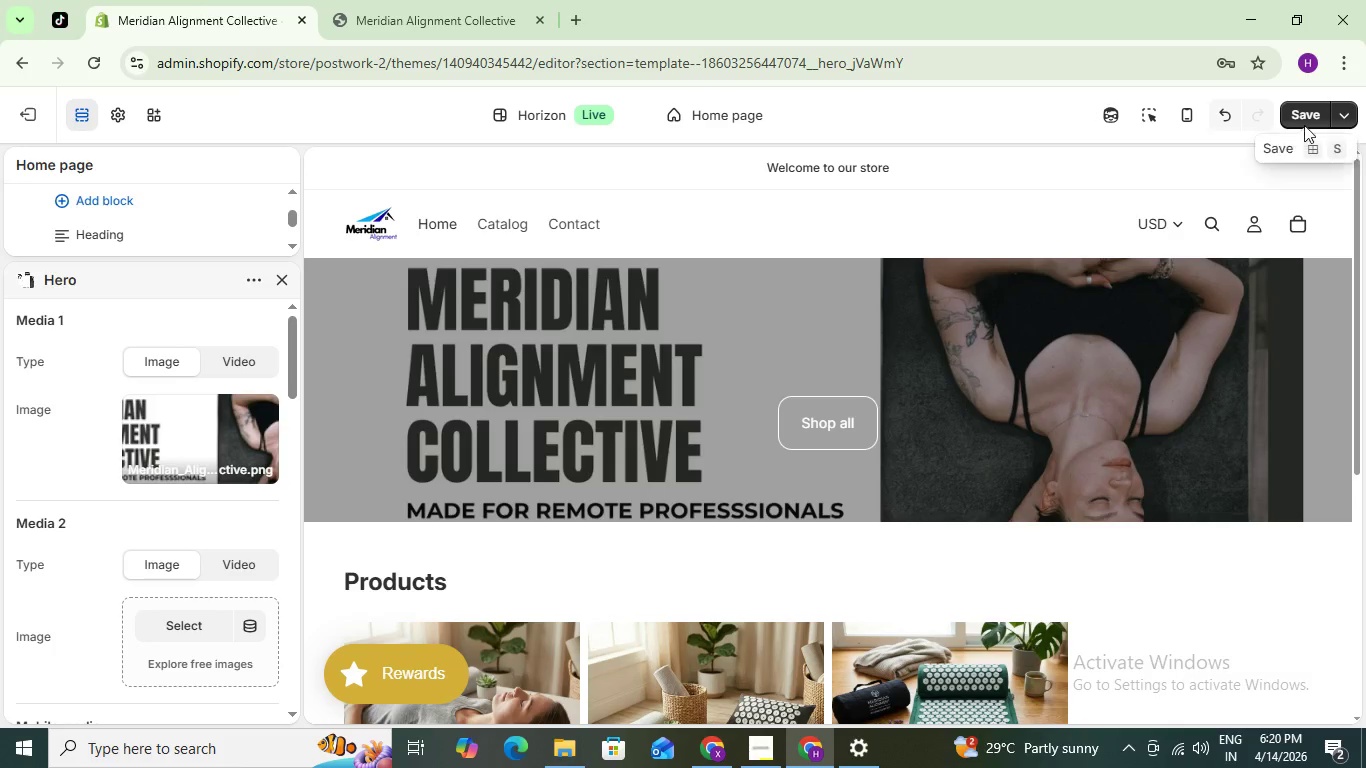 
left_click([1303, 124])
 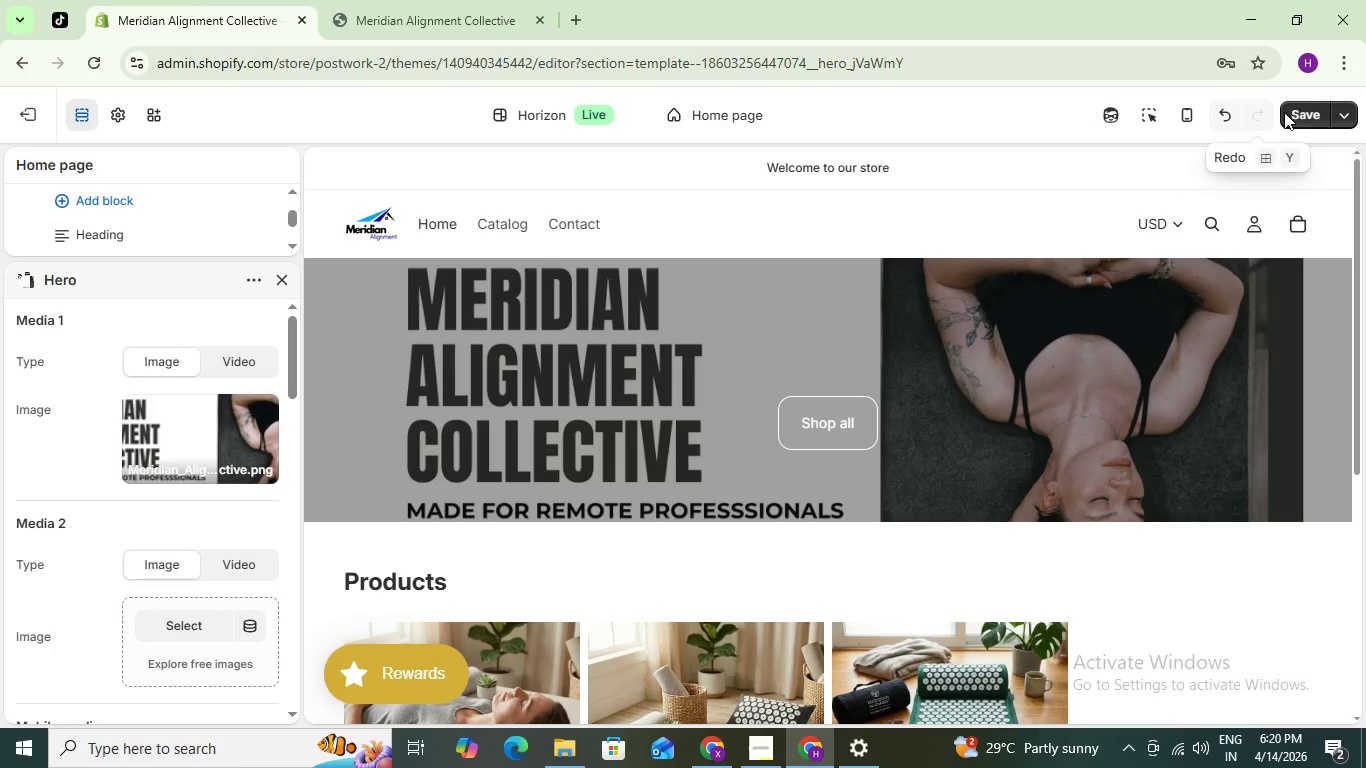 
left_click([1334, 109])
 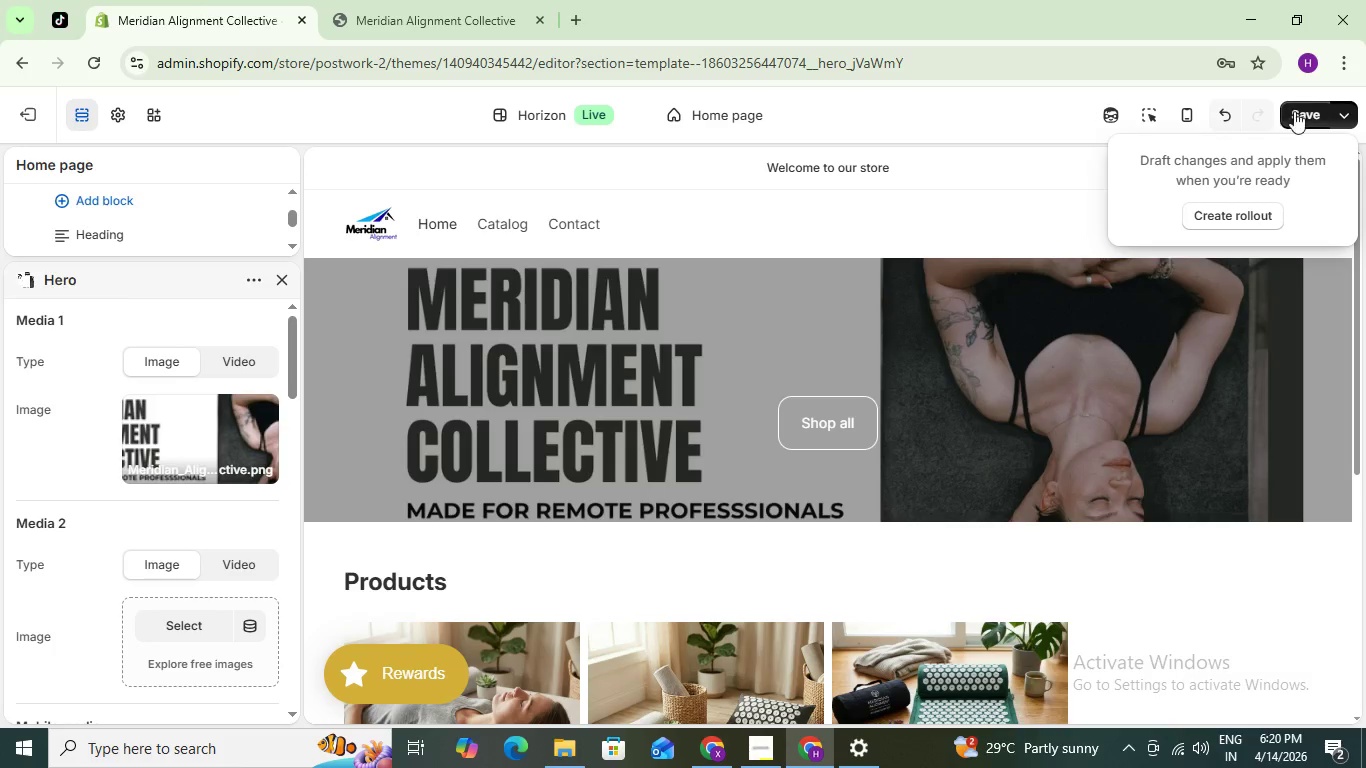 
left_click([1300, 110])
 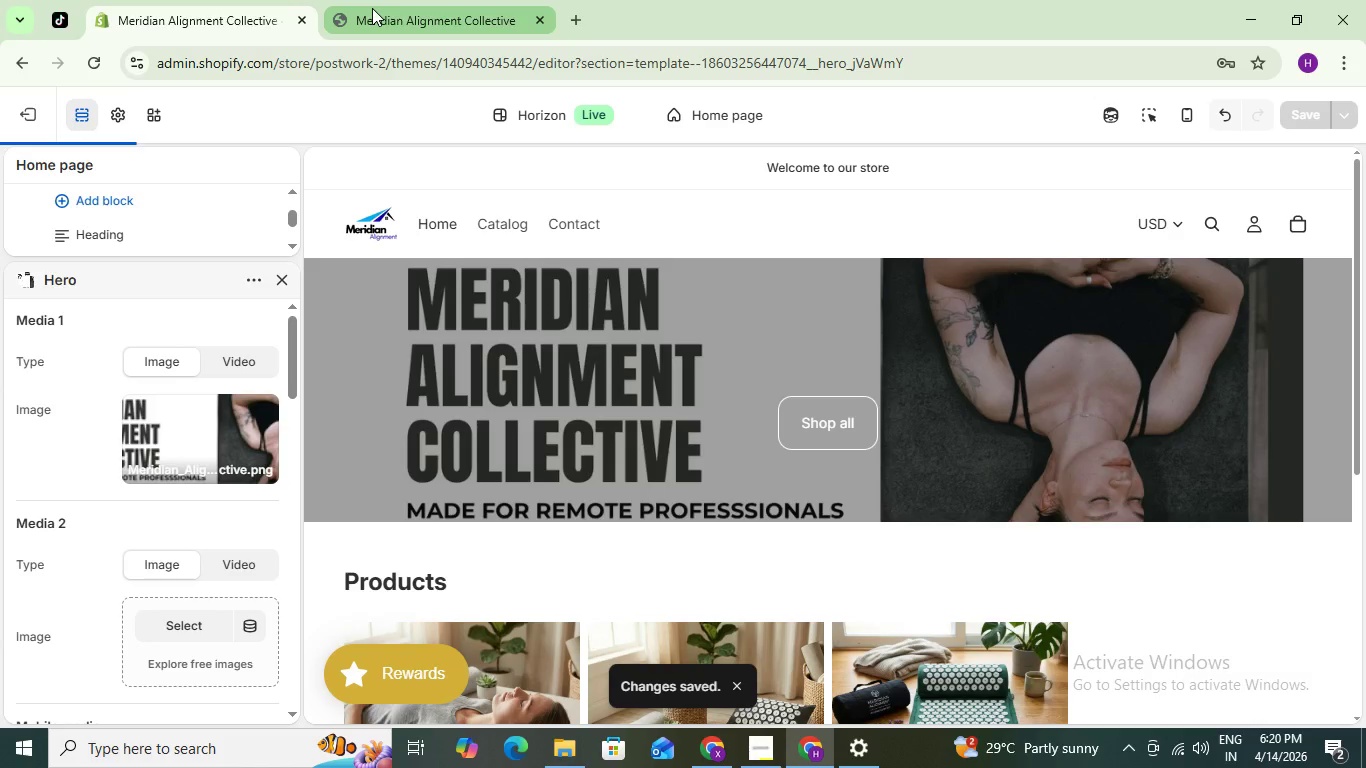 
left_click([372, 8])
 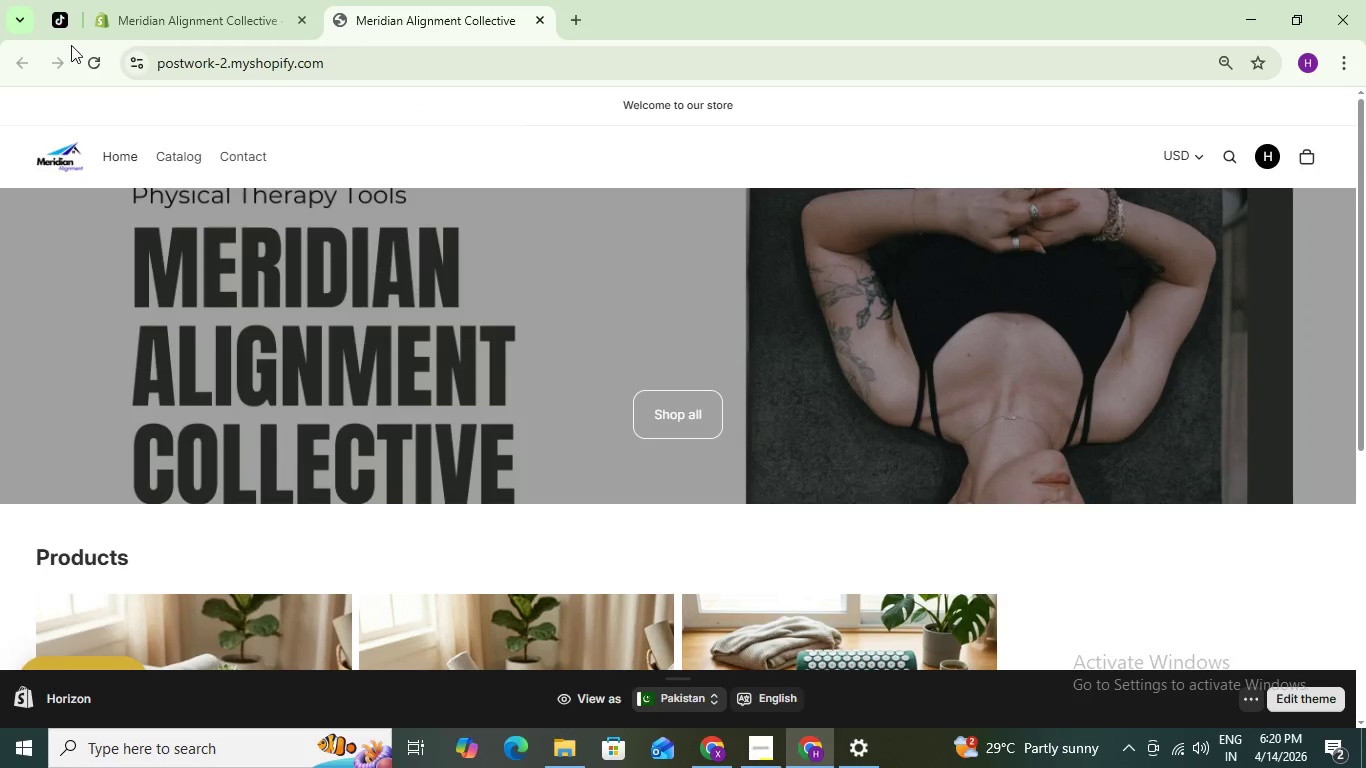 
left_click([93, 65])
 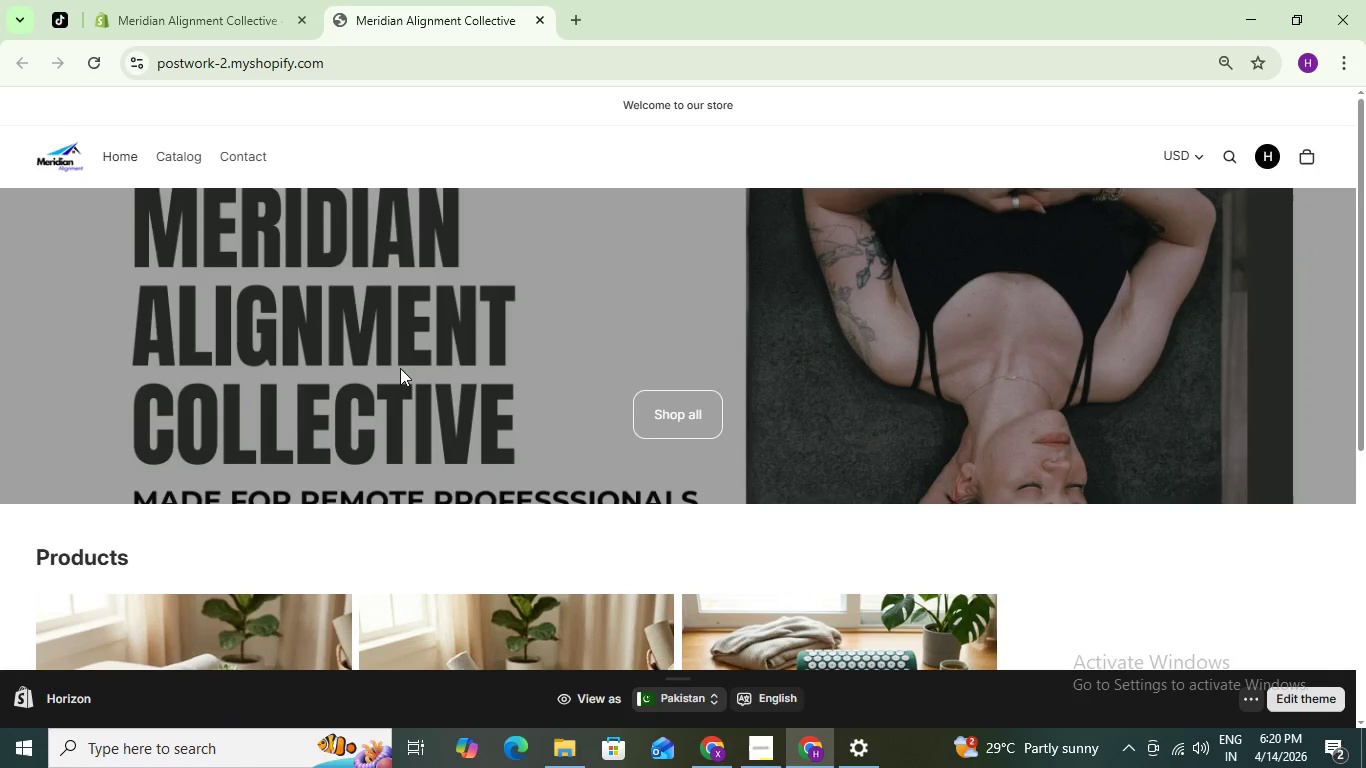 
wait(5.95)
 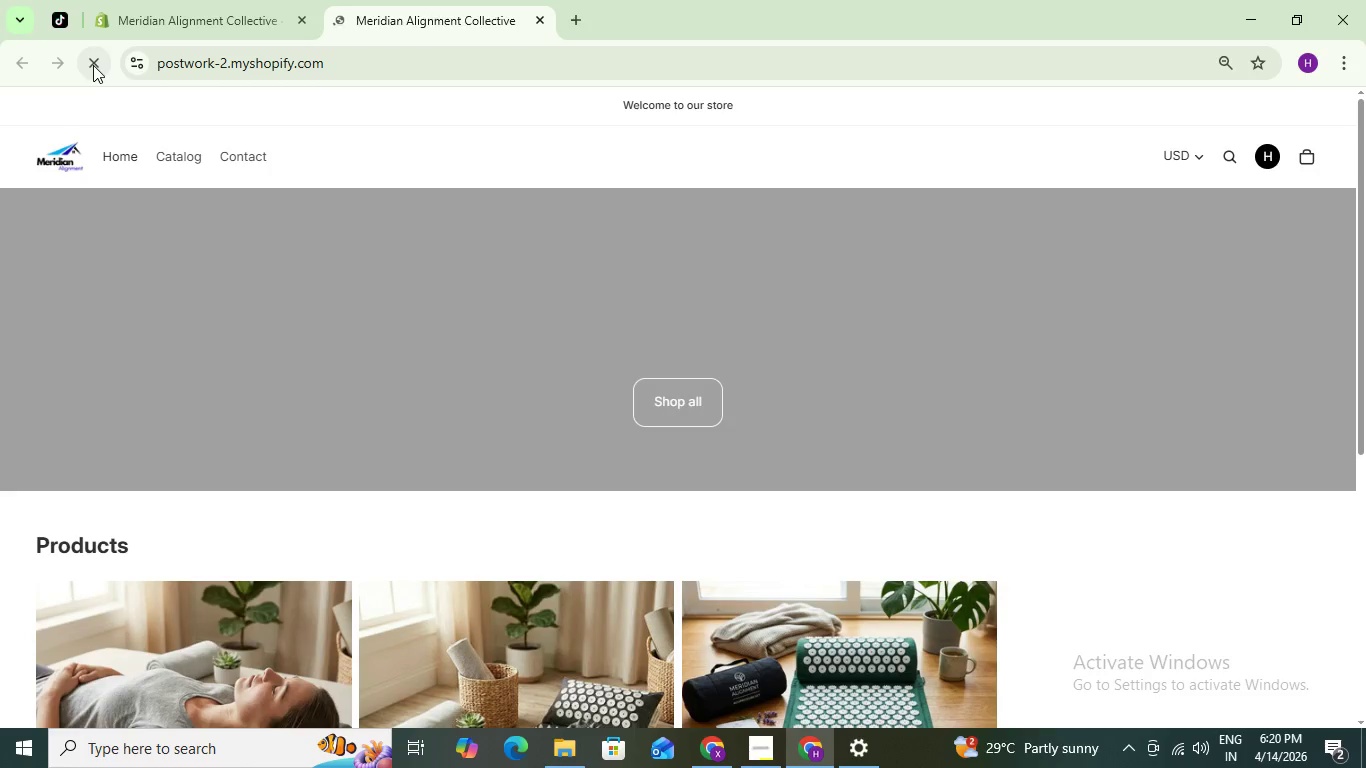 
left_click([191, 0])
 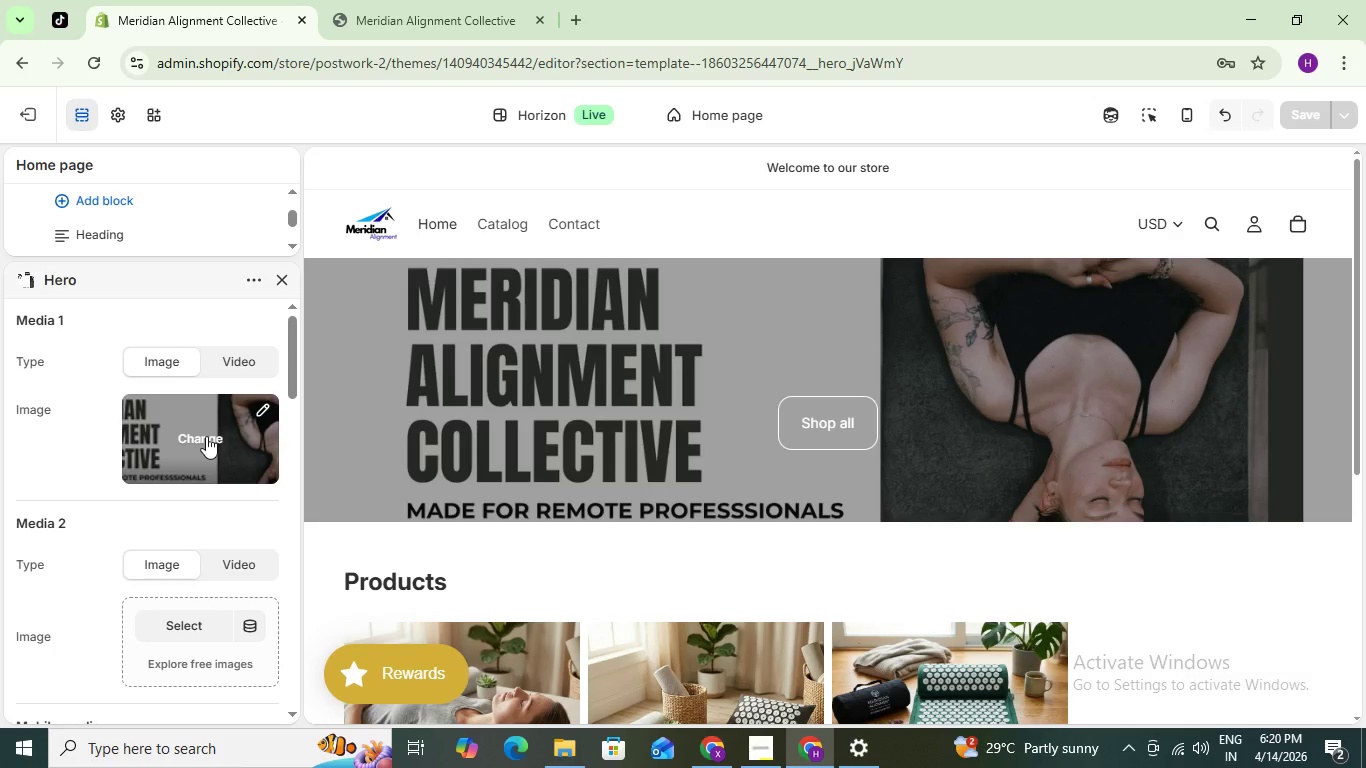 
scroll: coordinate [206, 436], scroll_direction: down, amount: 1.0
 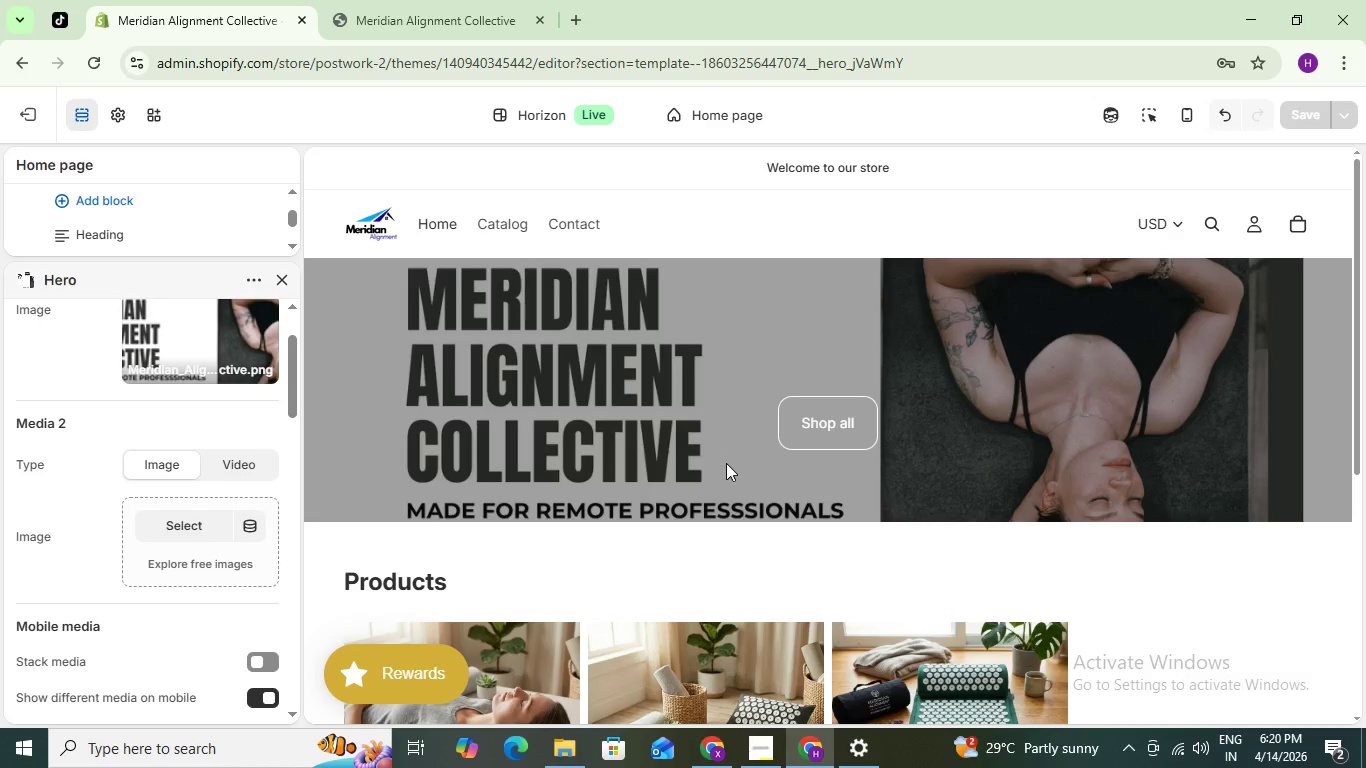 
scroll: coordinate [694, 457], scroll_direction: up, amount: 2.0
 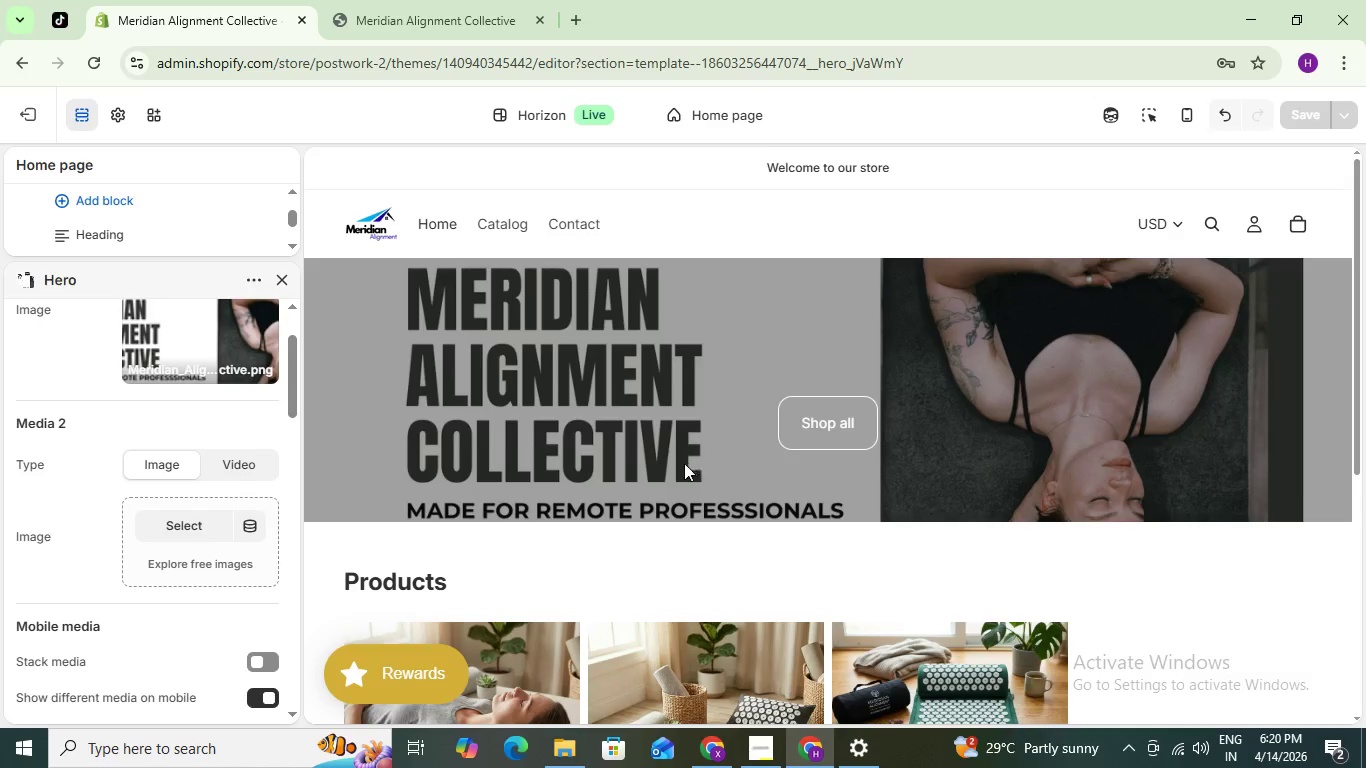 
scroll: coordinate [75, 573], scroll_direction: down, amount: 10.0
 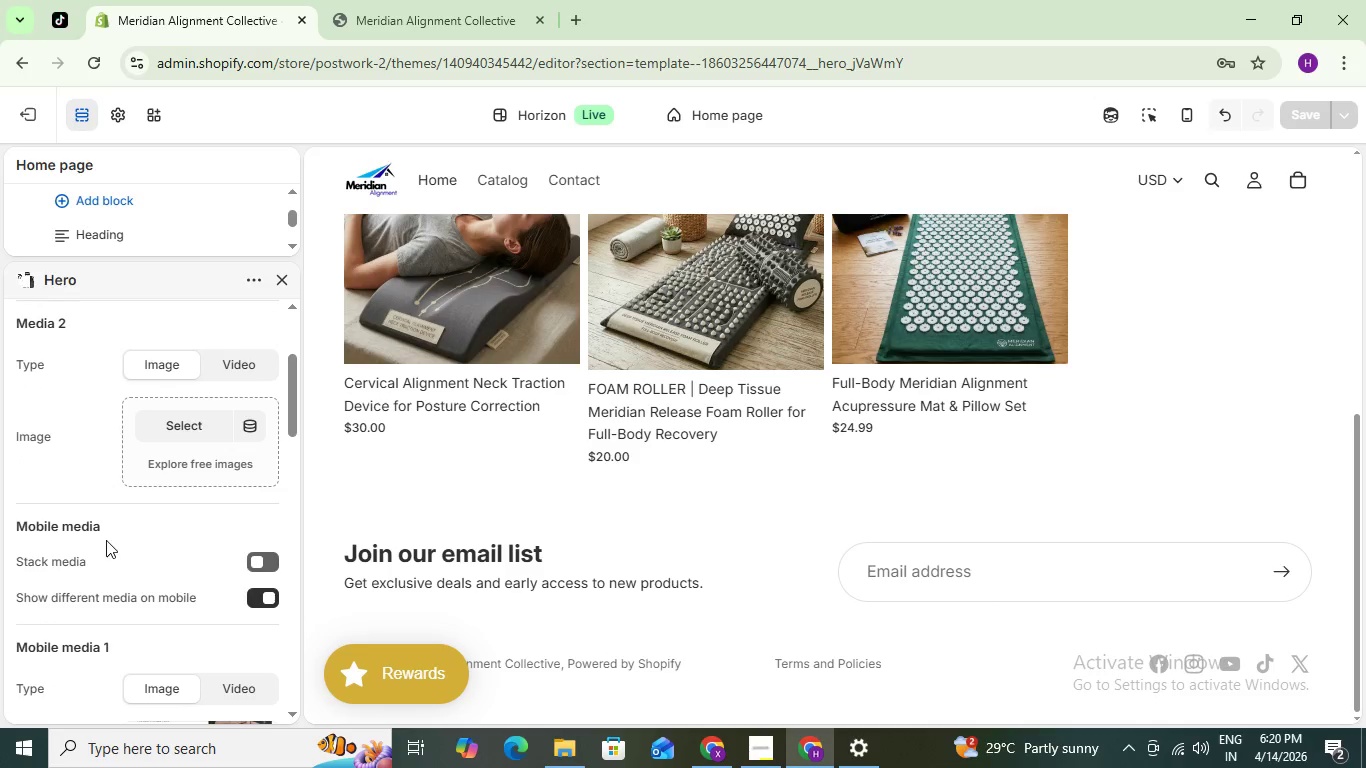 
scroll: coordinate [315, 430], scroll_direction: up, amount: 8.0
 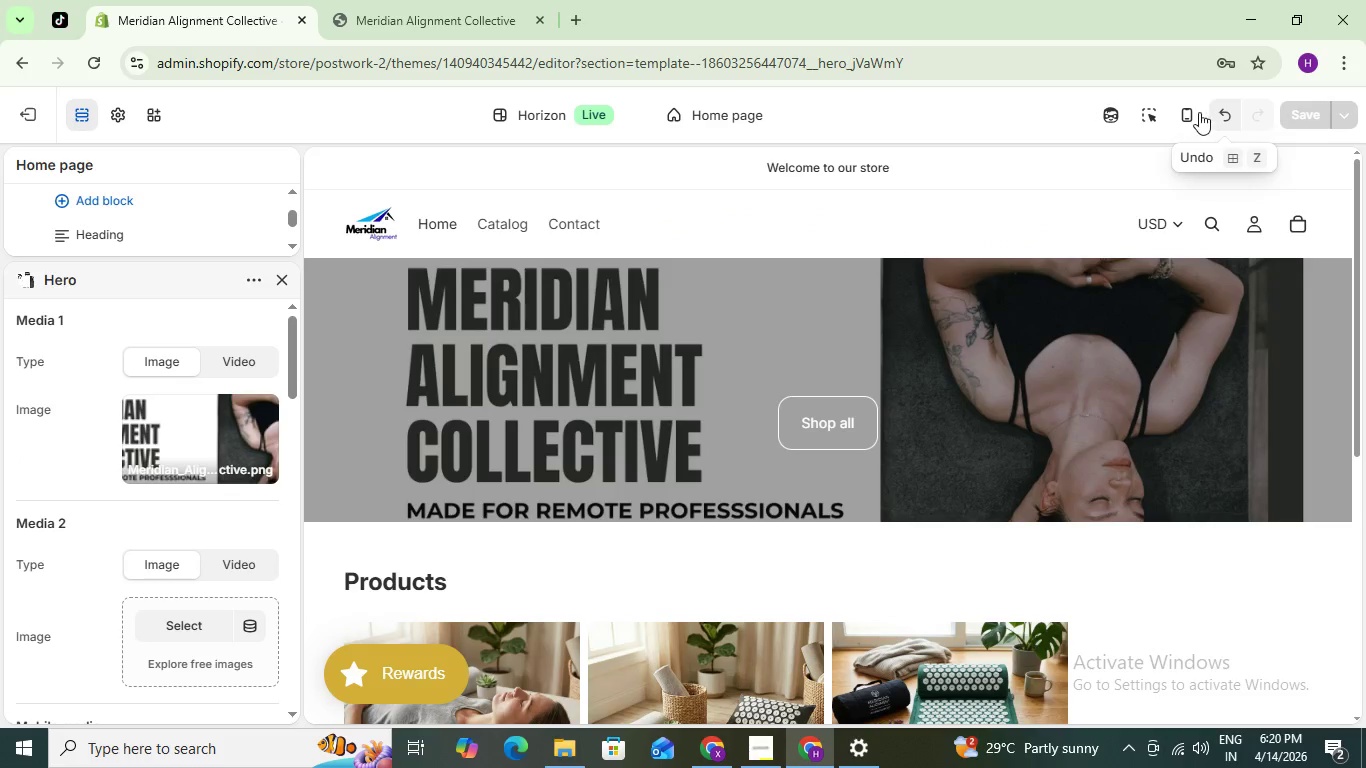 
left_click([1196, 114])
 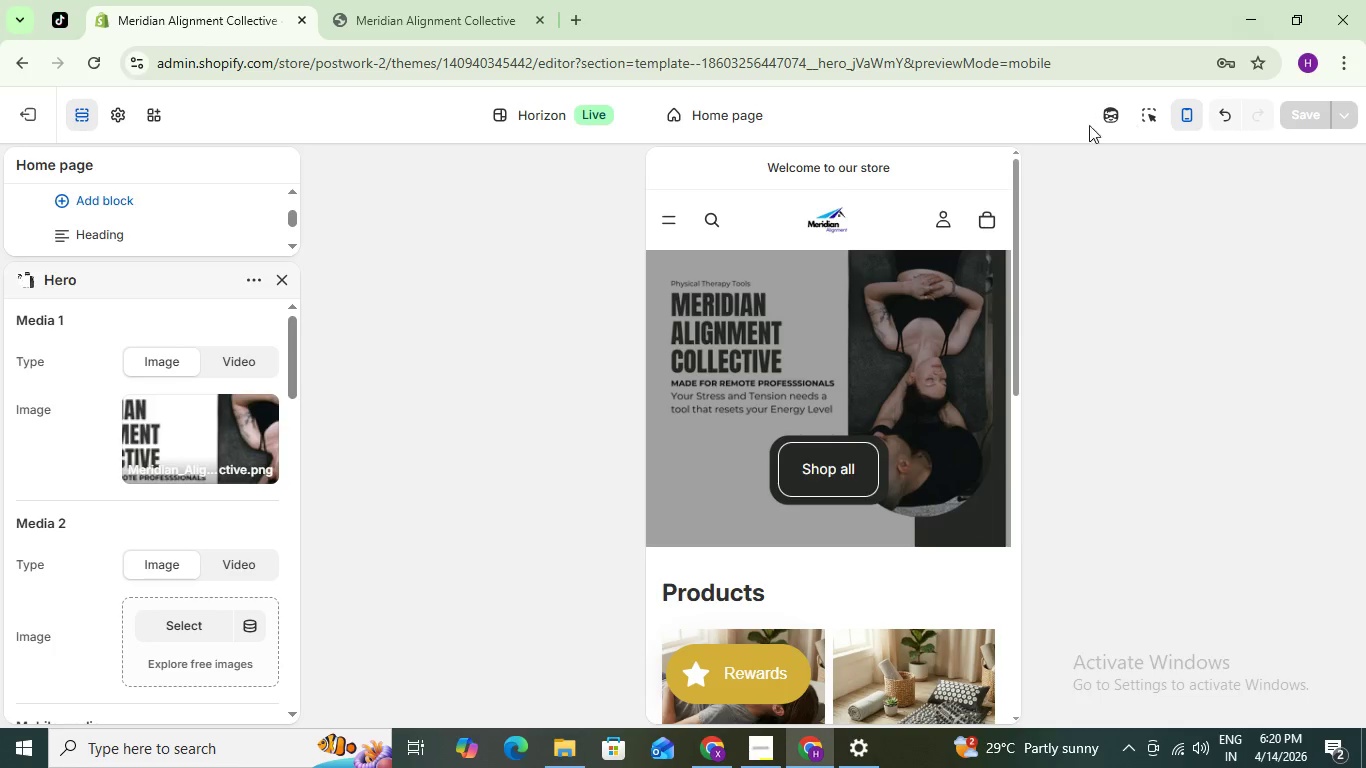 
wait(5.1)
 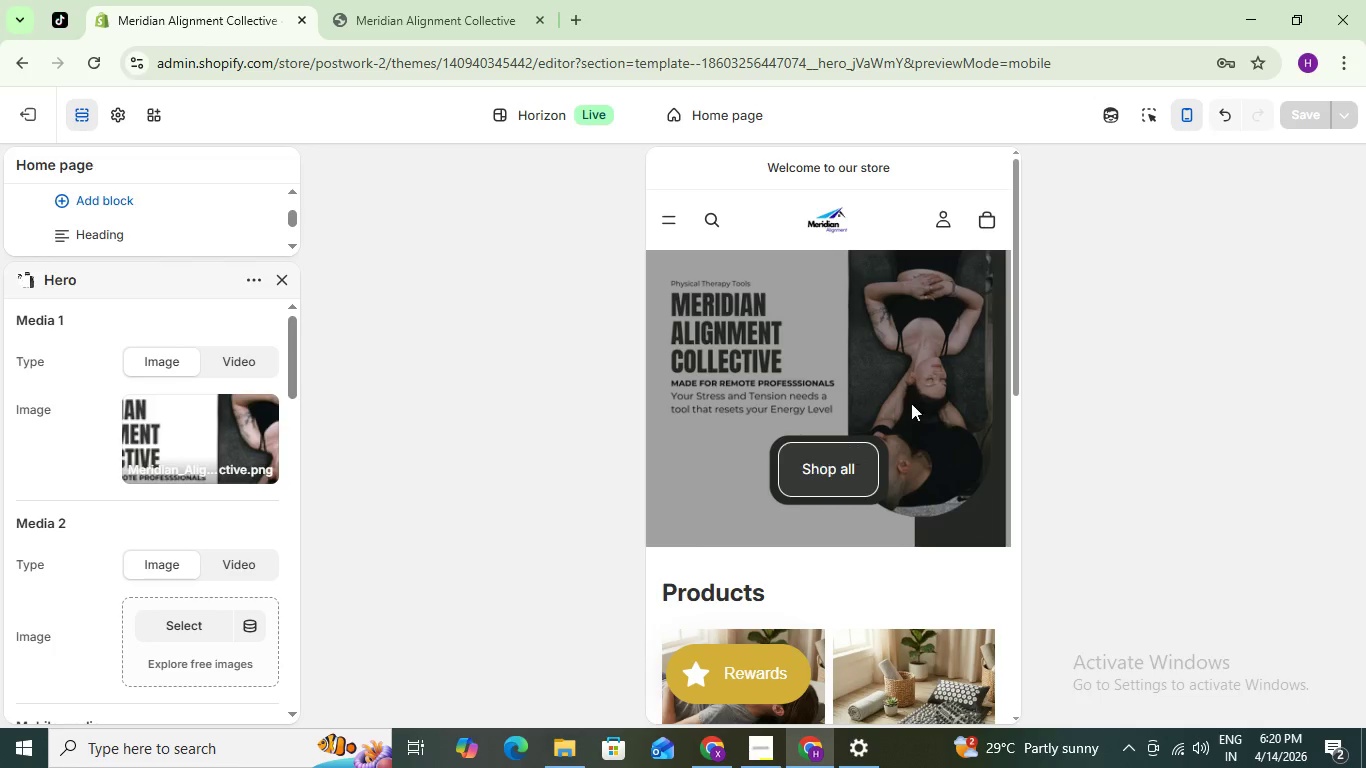 
mouse_move([63, 133])
 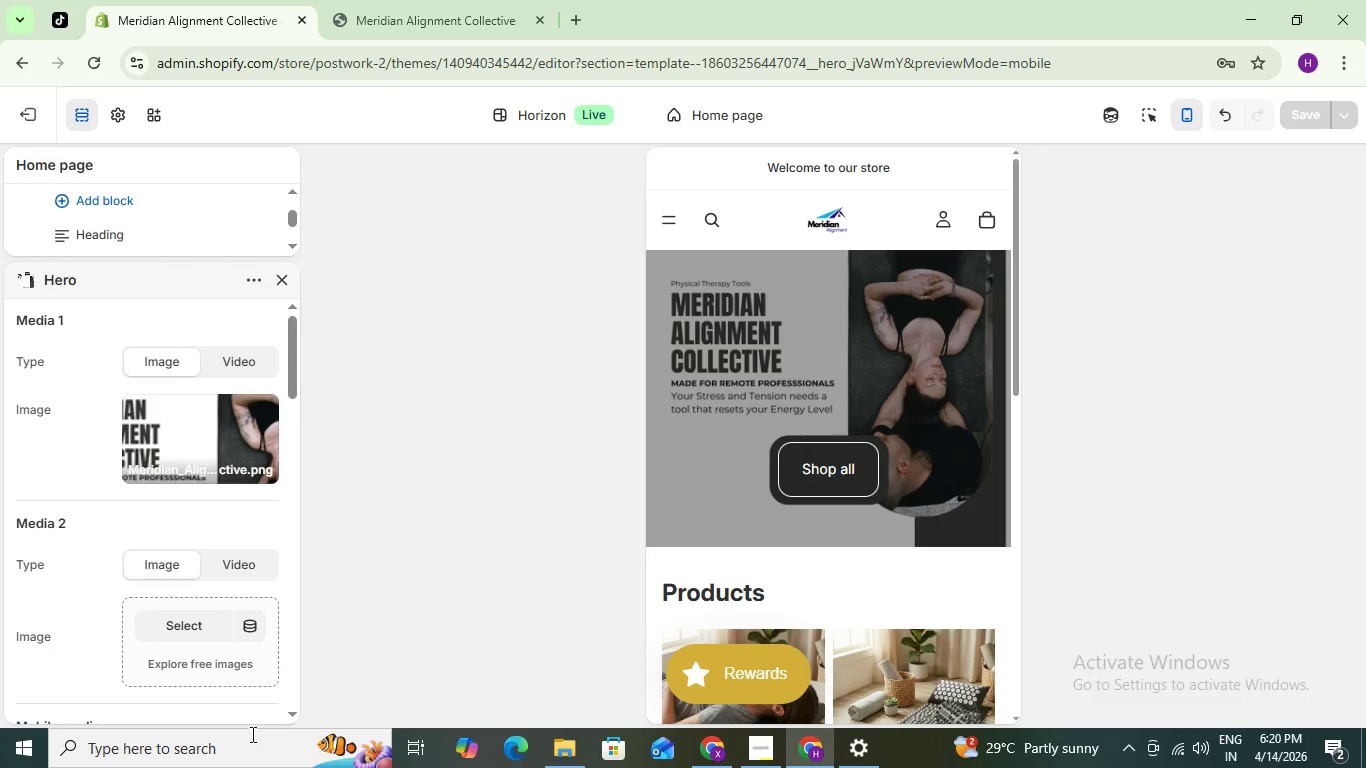 
left_click([222, 762])
 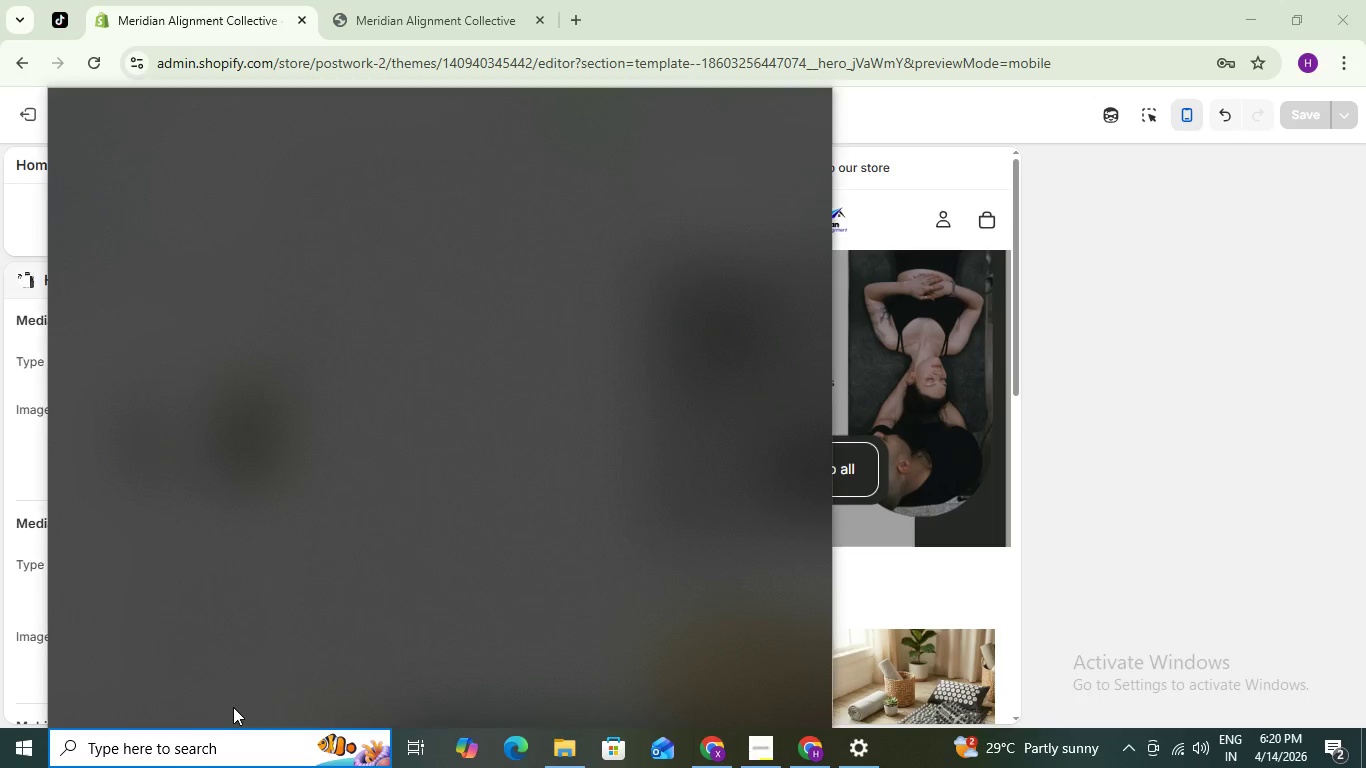 
type(sn)
 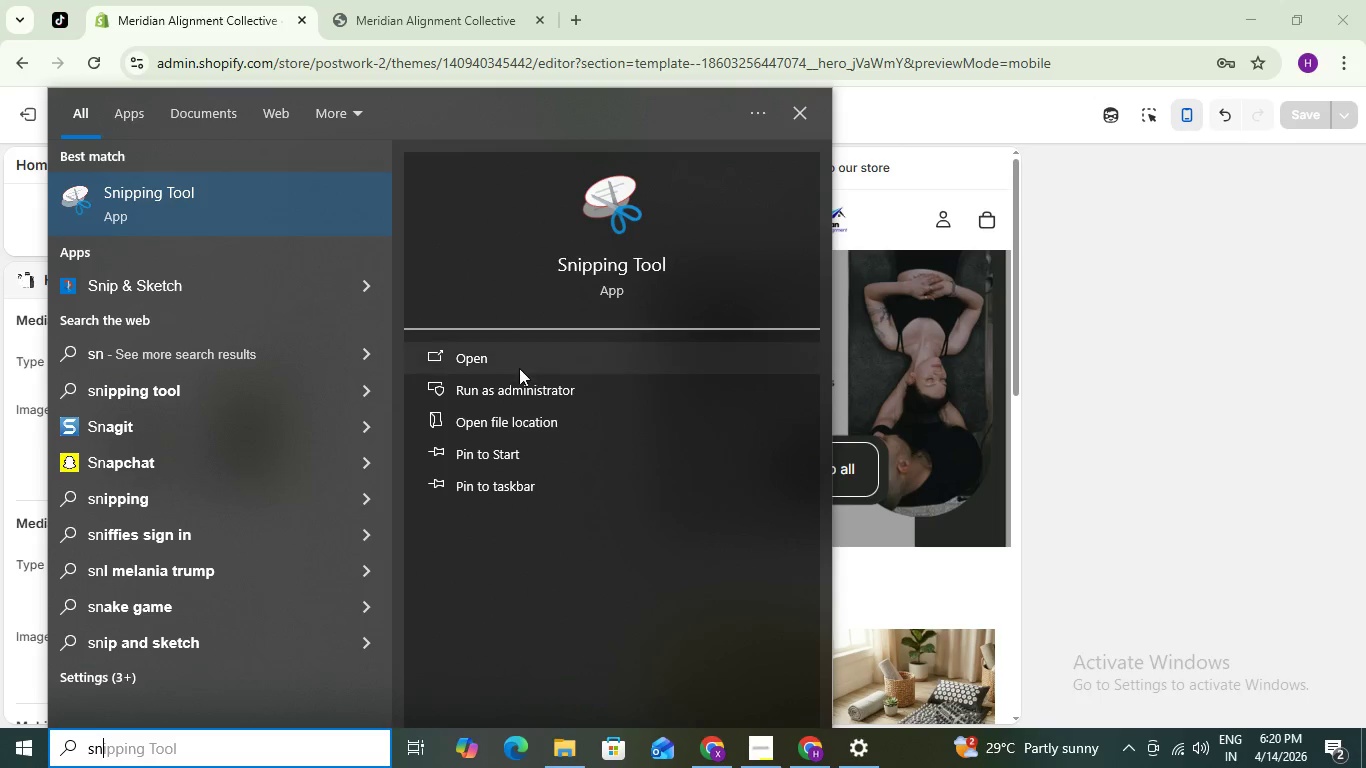 
left_click([512, 365])
 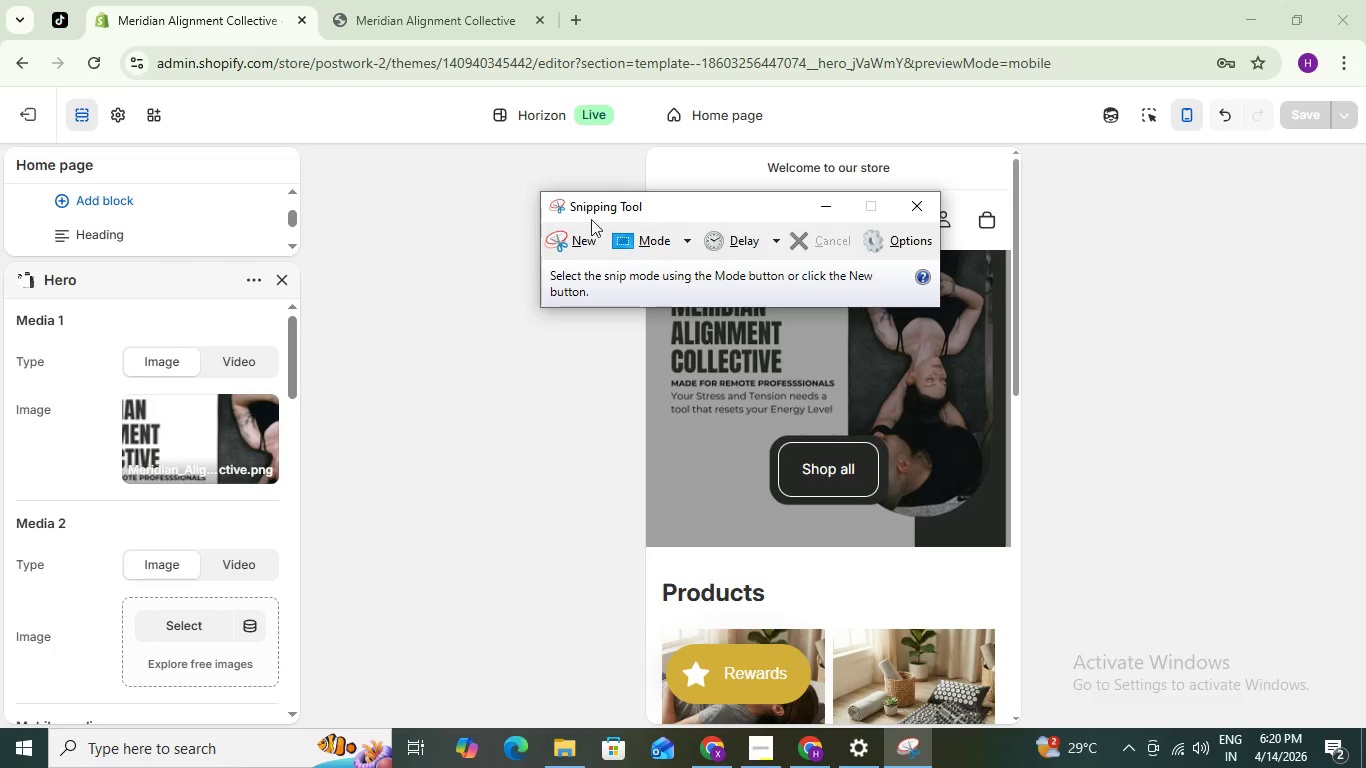 
left_click([583, 233])
 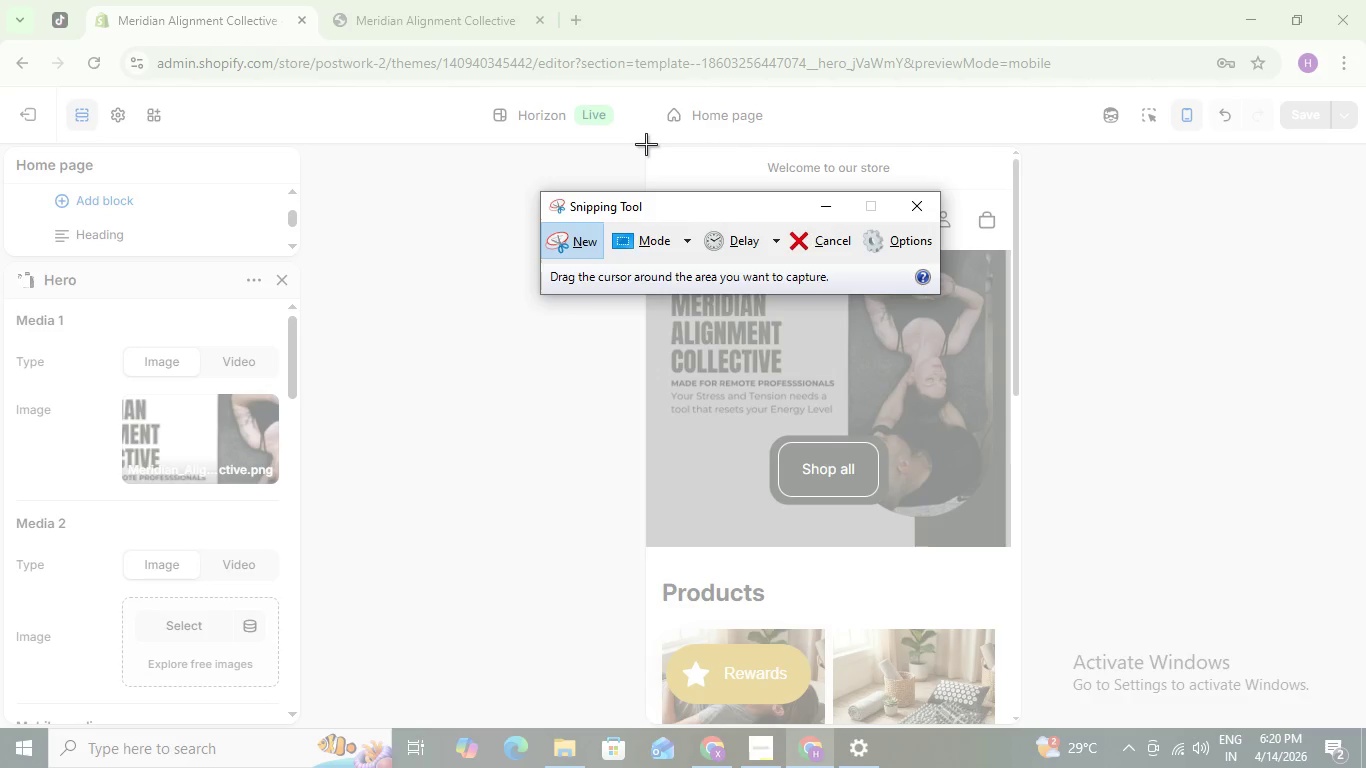 
left_click_drag(start_coordinate=[646, 144], to_coordinate=[1020, 725])
 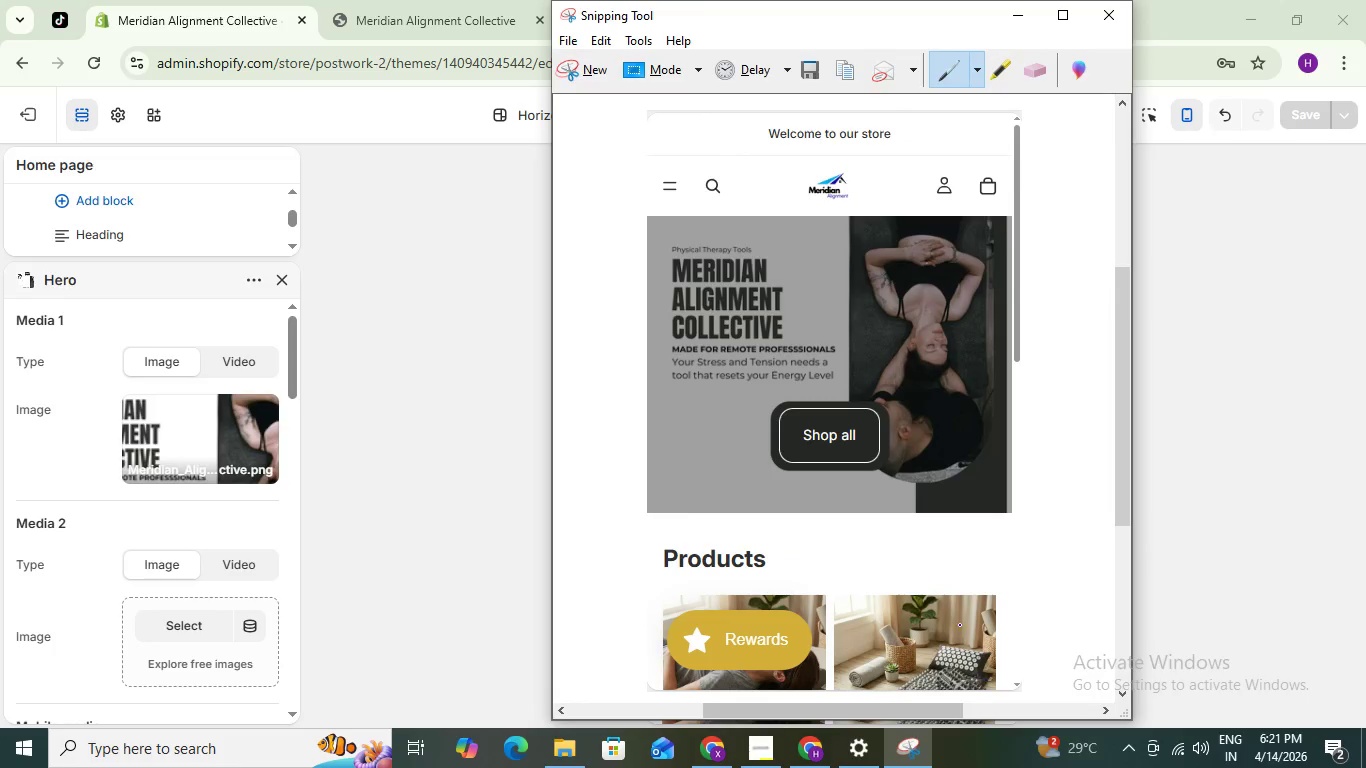 
key(Control+S)
 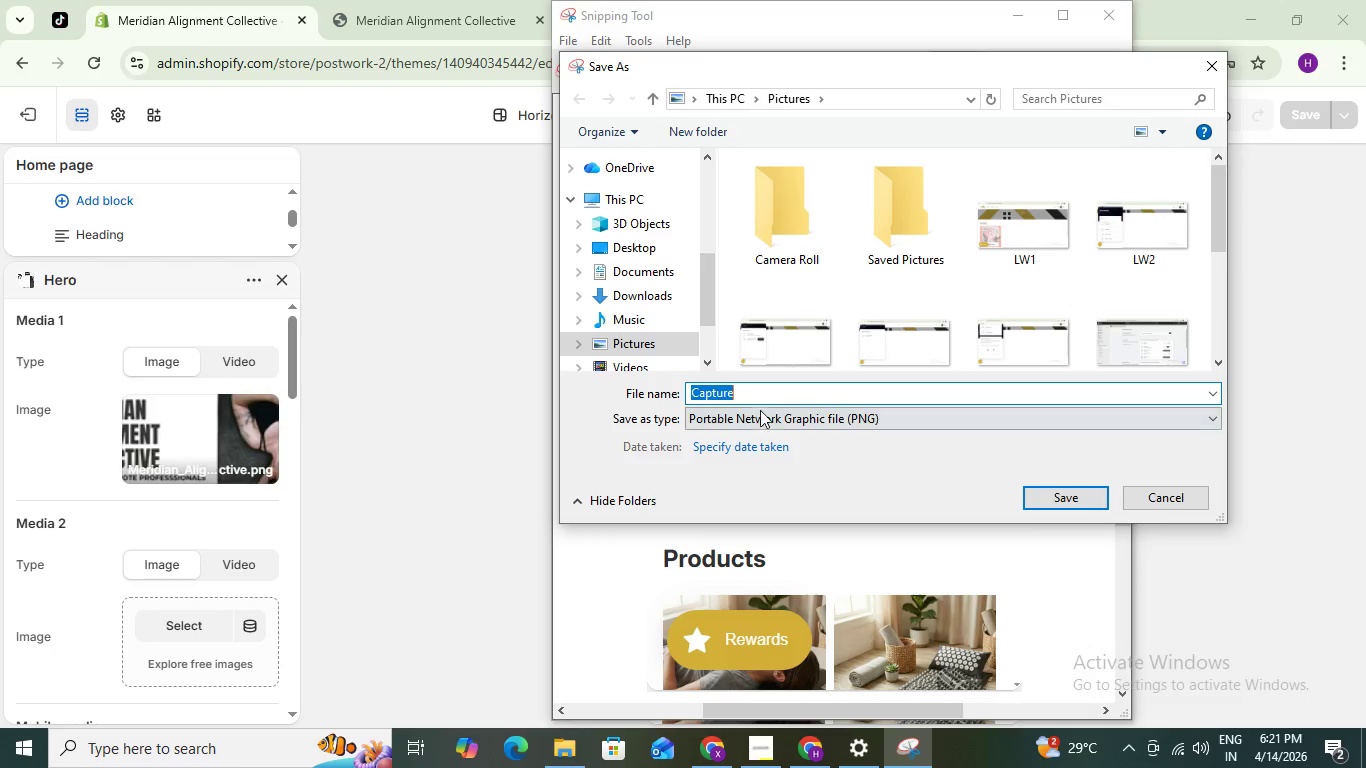 
type(3rdDesk)
key(Backspace)
key(Backspace)
key(Backspace)
key(Backspace)
type(Mobile view)
 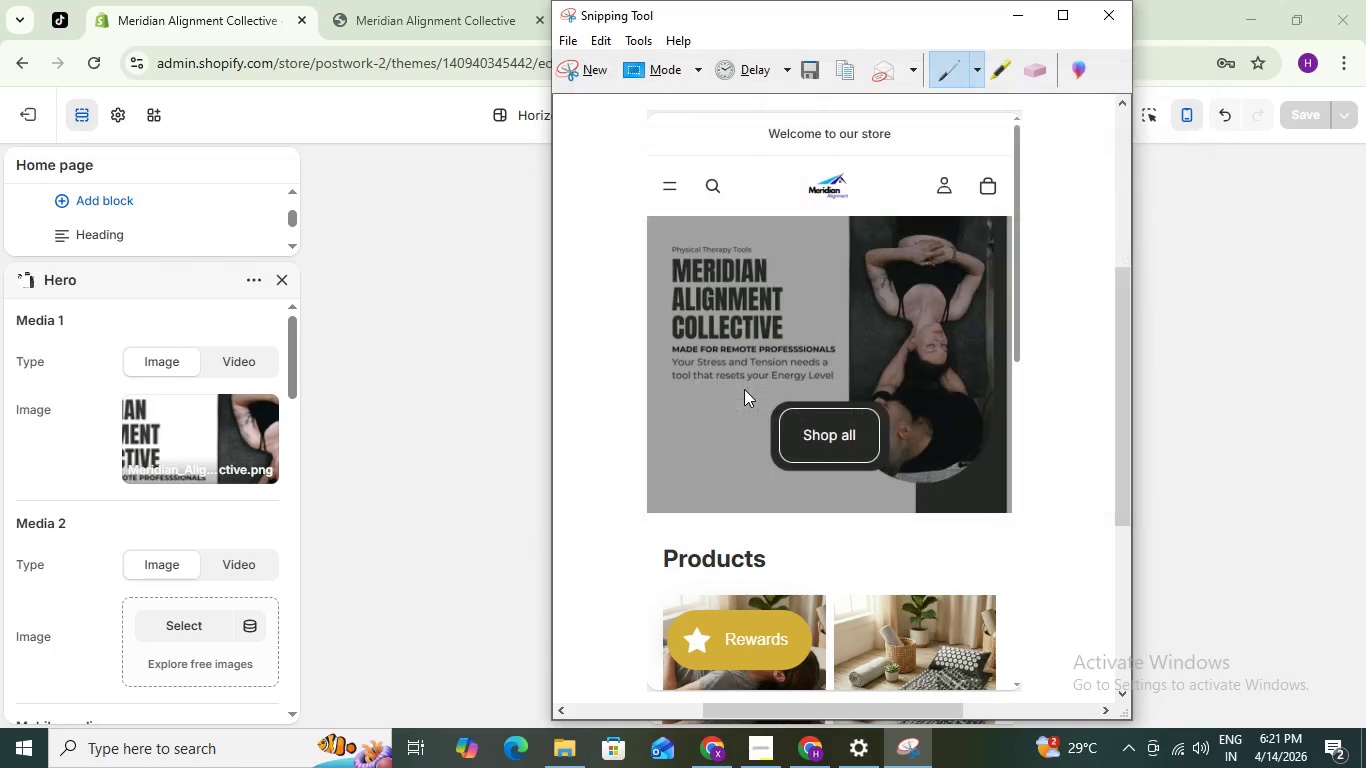 
 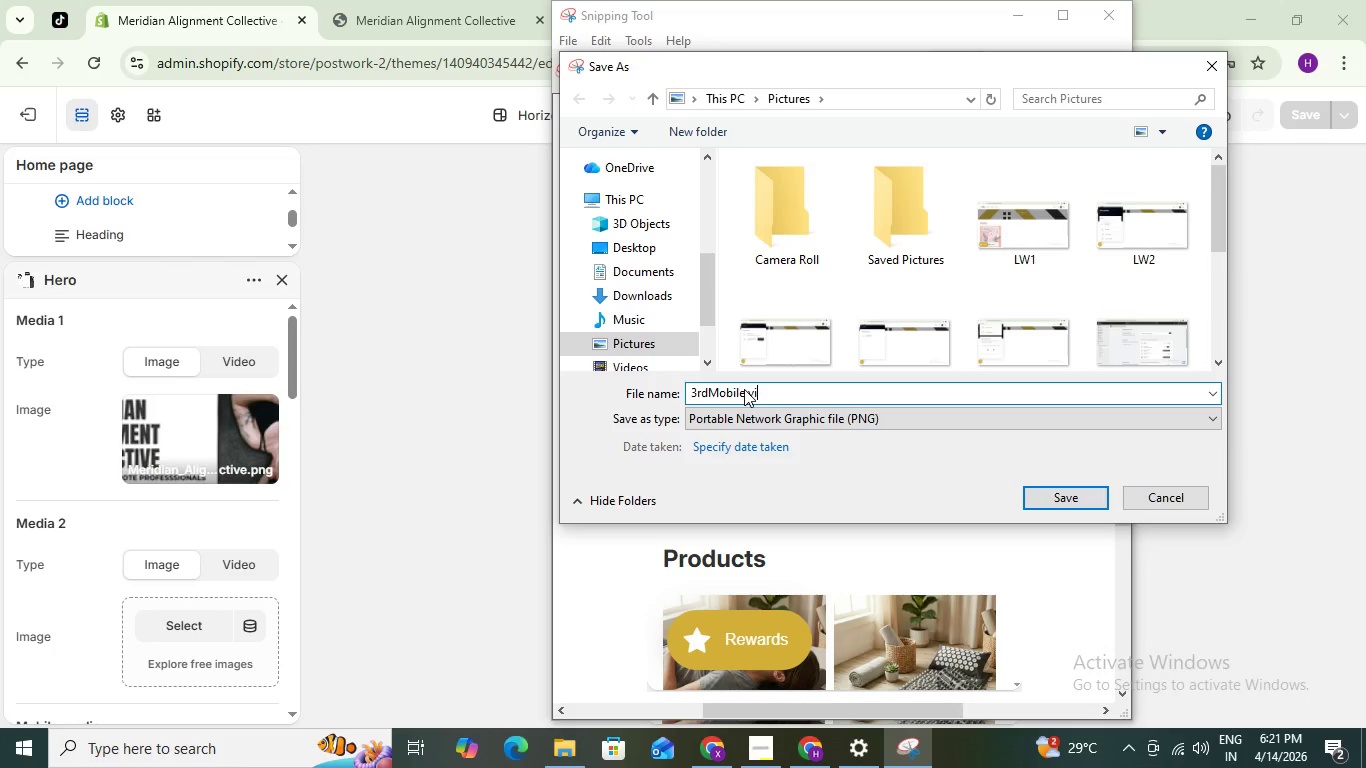 
key(Enter)
 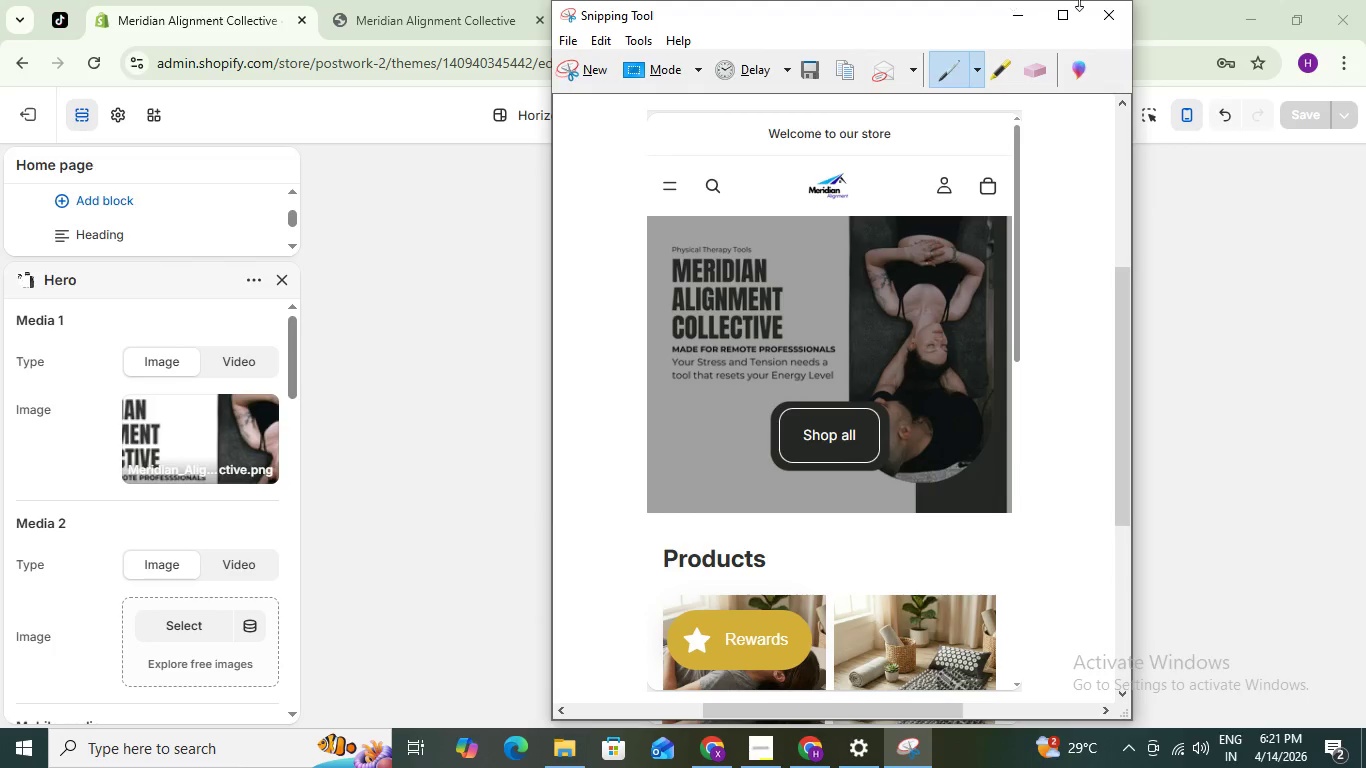 
left_click([1011, 18])
 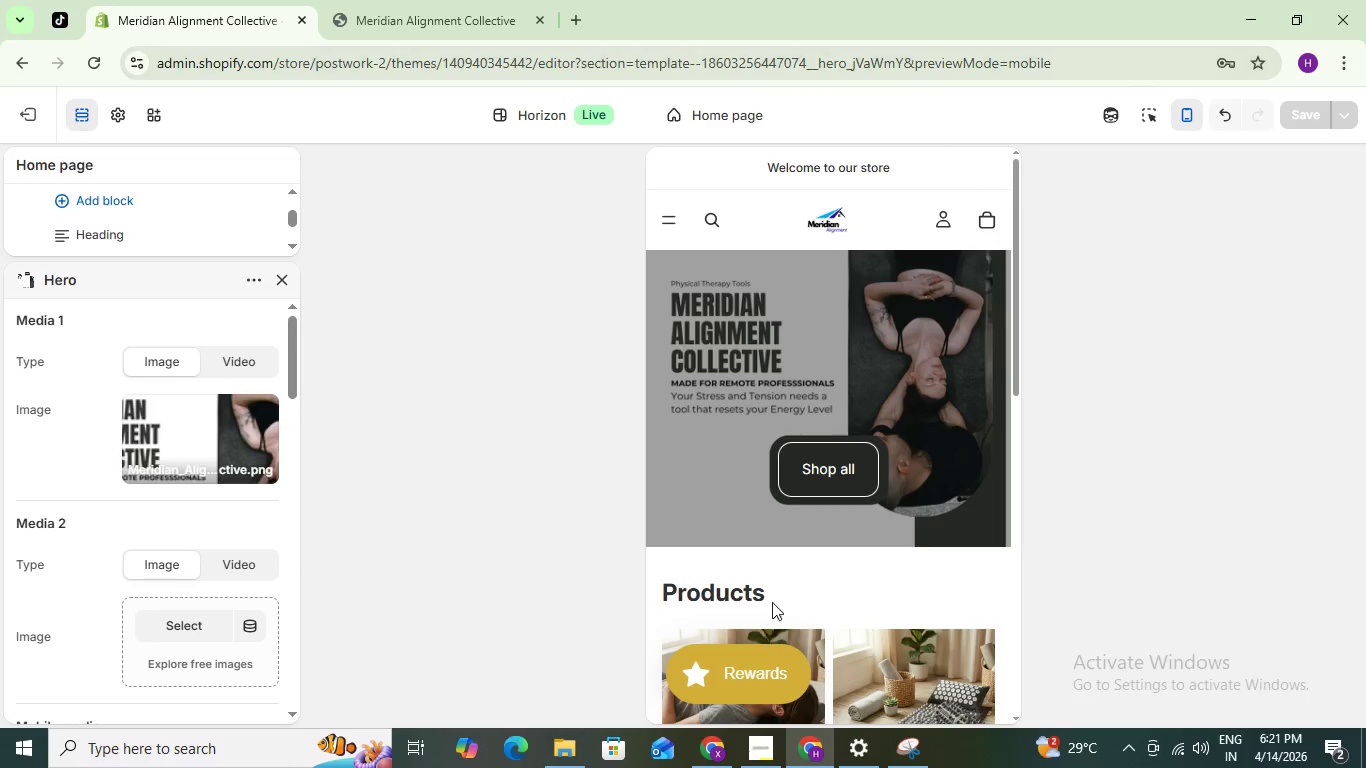 
scroll: coordinate [786, 511], scroll_direction: down, amount: 4.0
 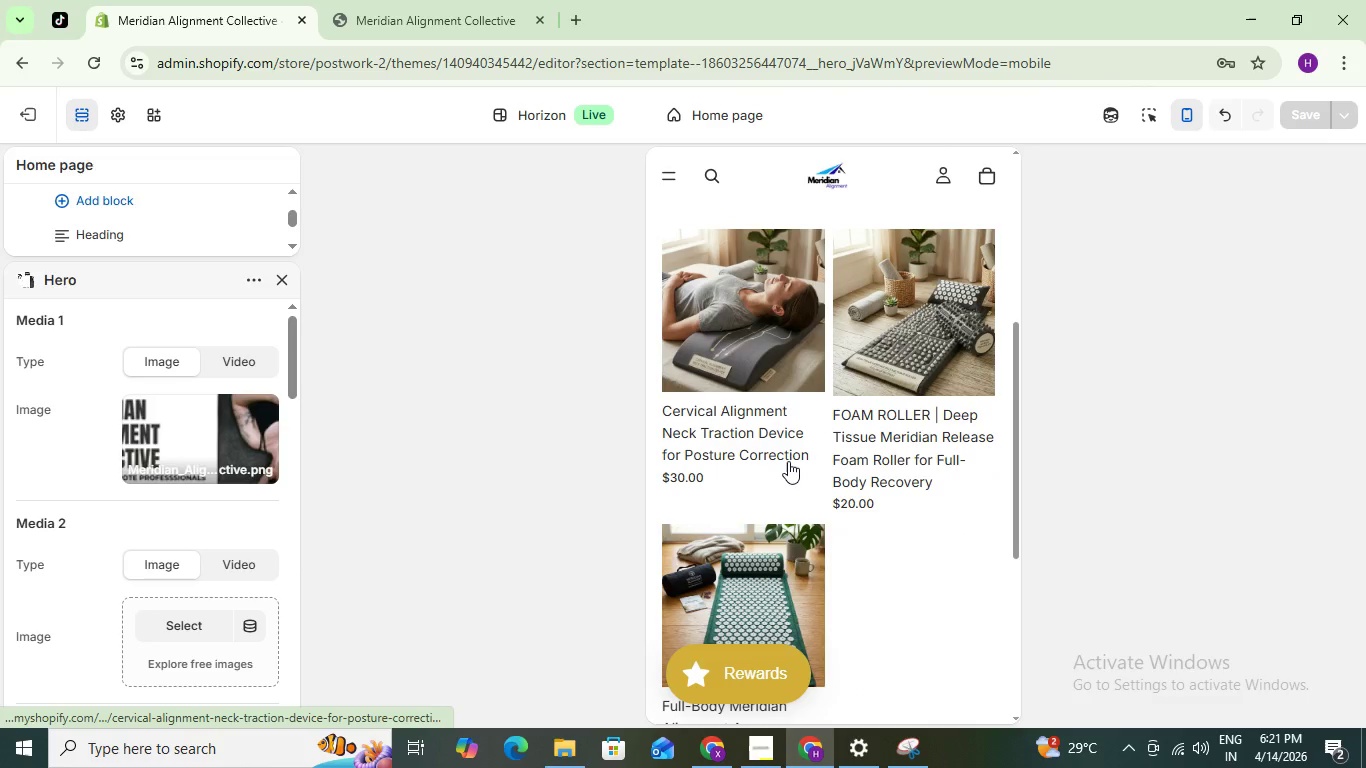 
scroll: coordinate [788, 461], scroll_direction: none, amount: 0.0
 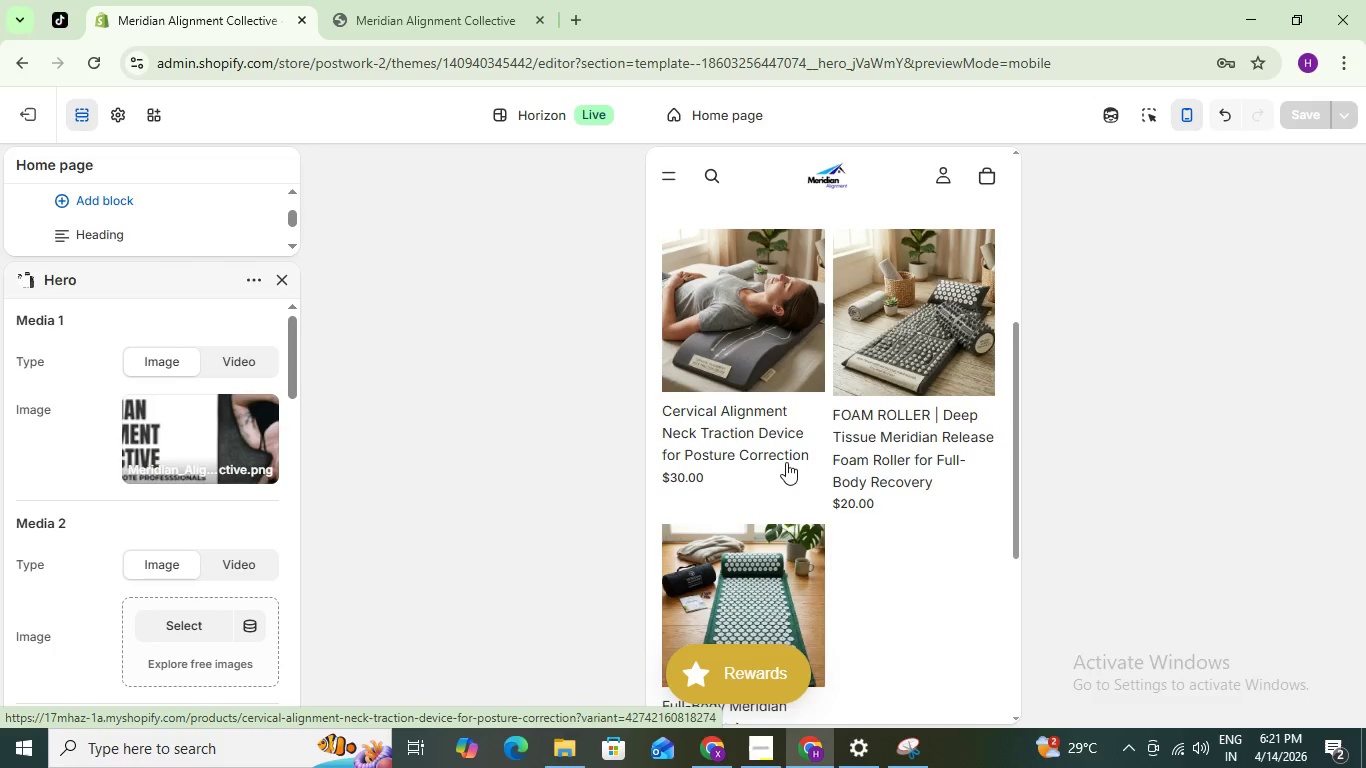 
scroll: coordinate [786, 462], scroll_direction: up, amount: 1.0
 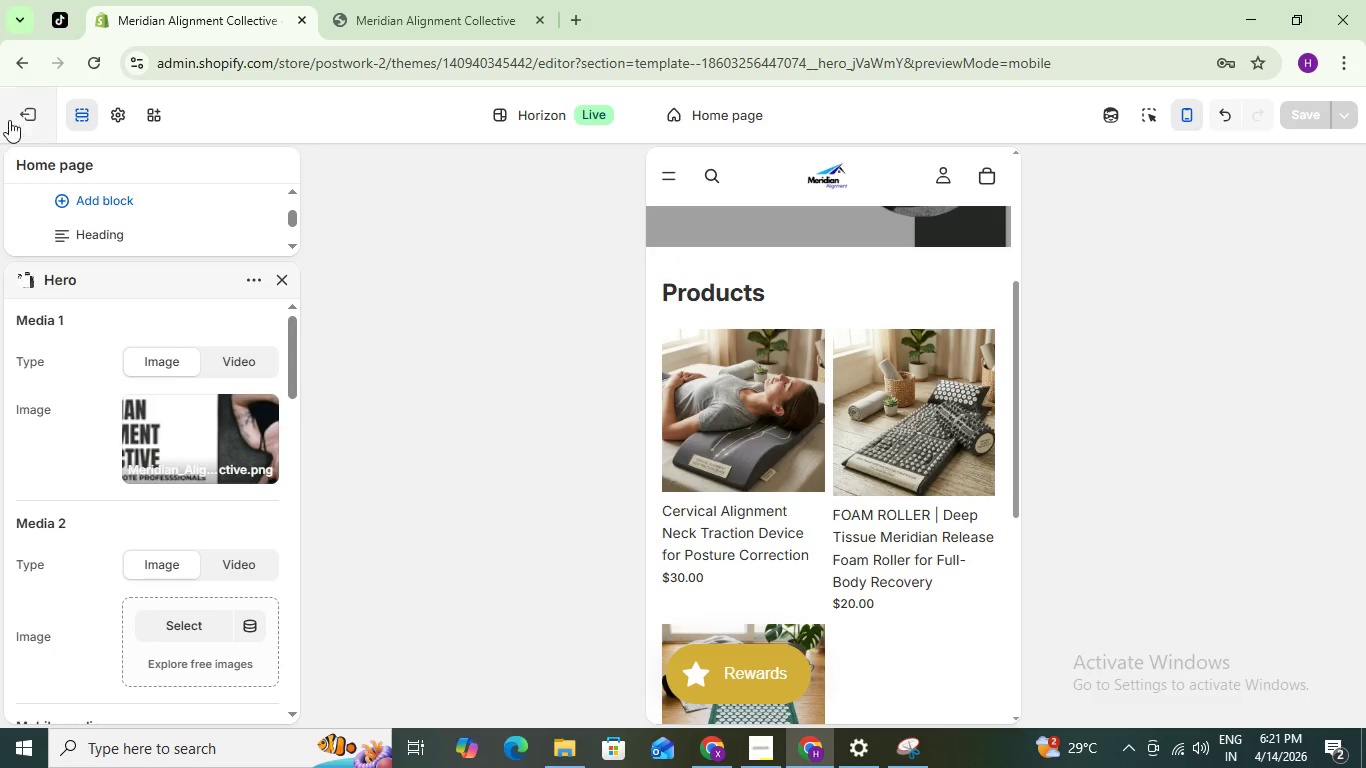 
left_click([17, 105])
 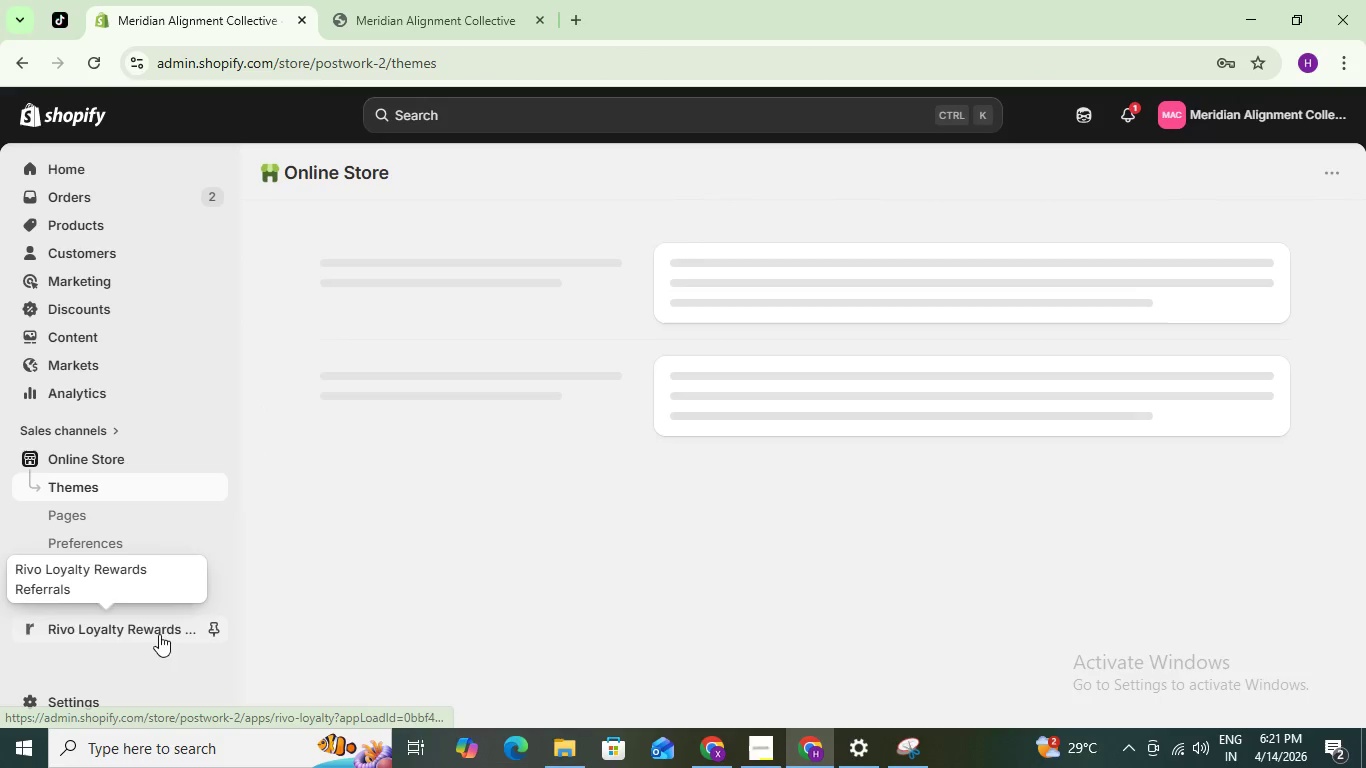 
left_click([191, 631])
 